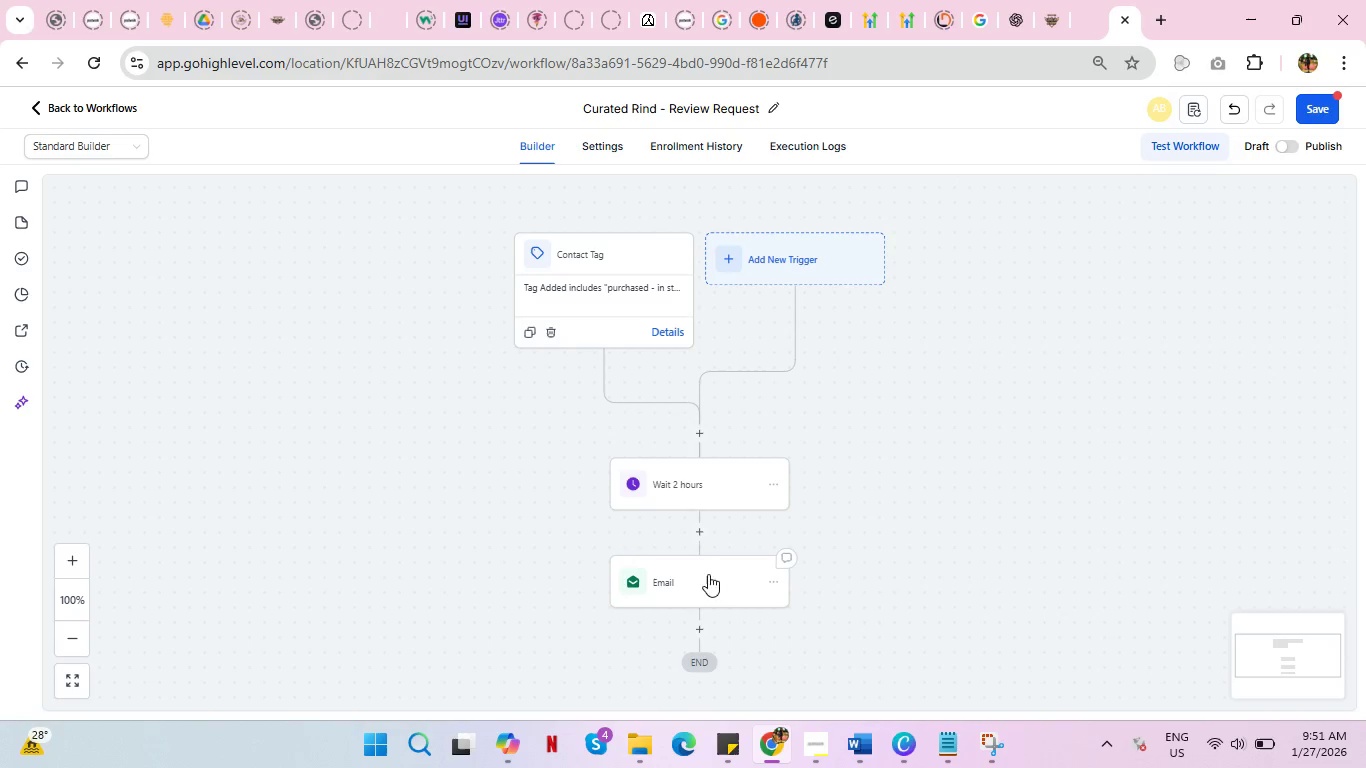 
left_click([669, 582])
 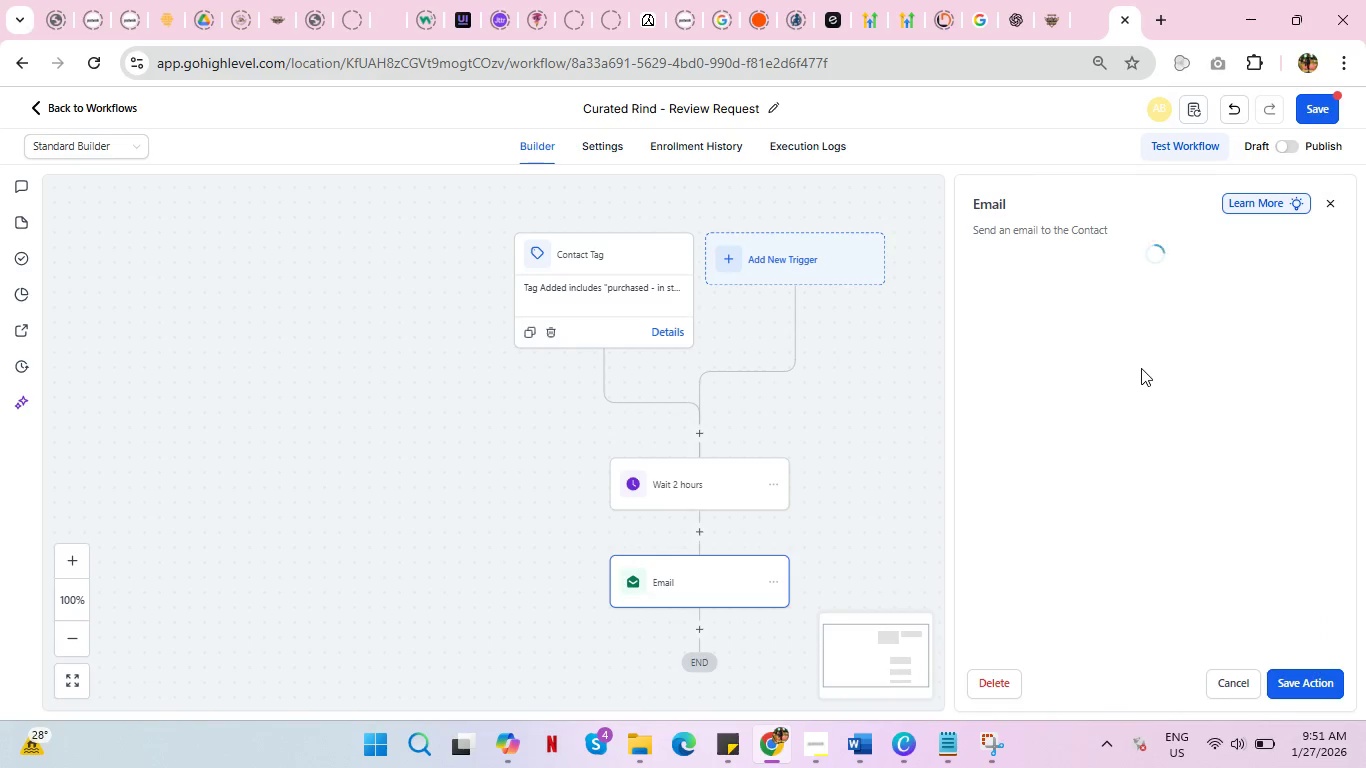 
scroll: coordinate [1123, 354], scroll_direction: up, amount: 10.0
 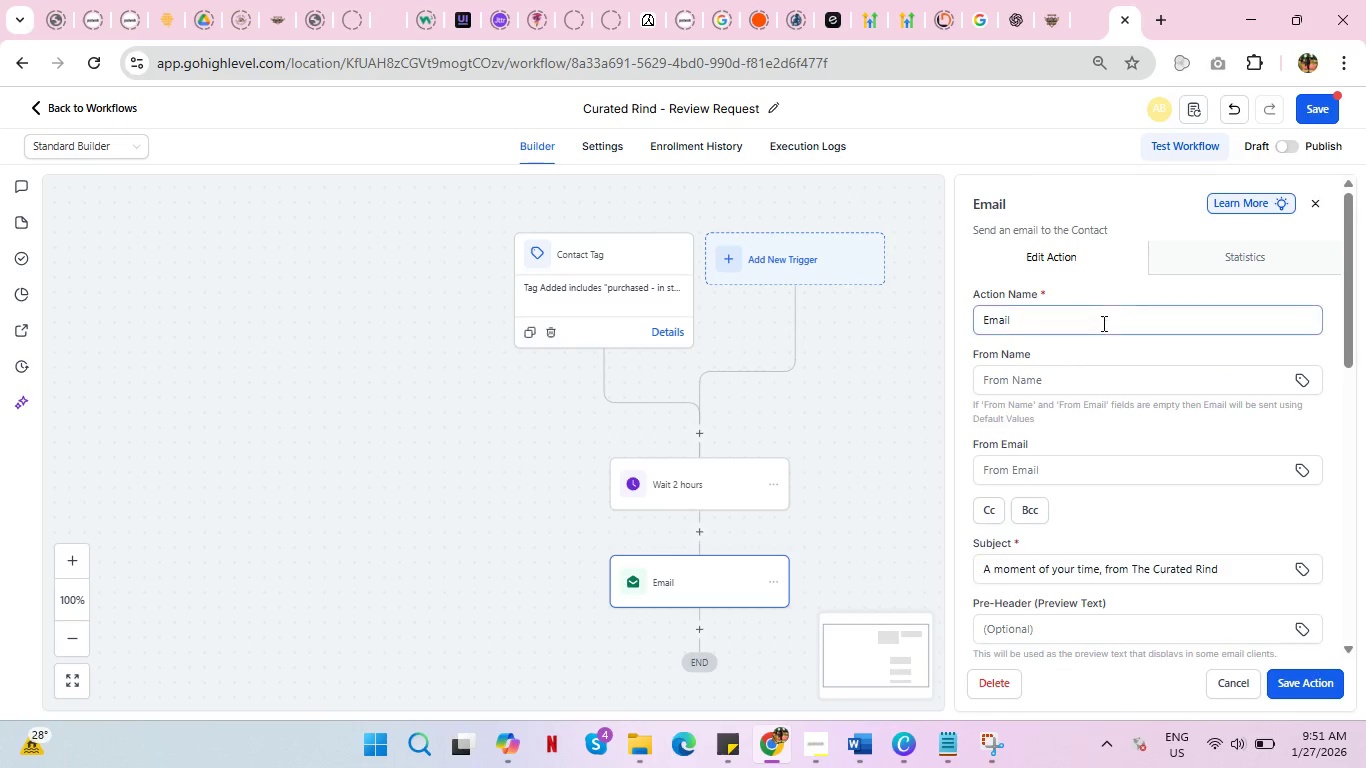 
left_click([1102, 322])
 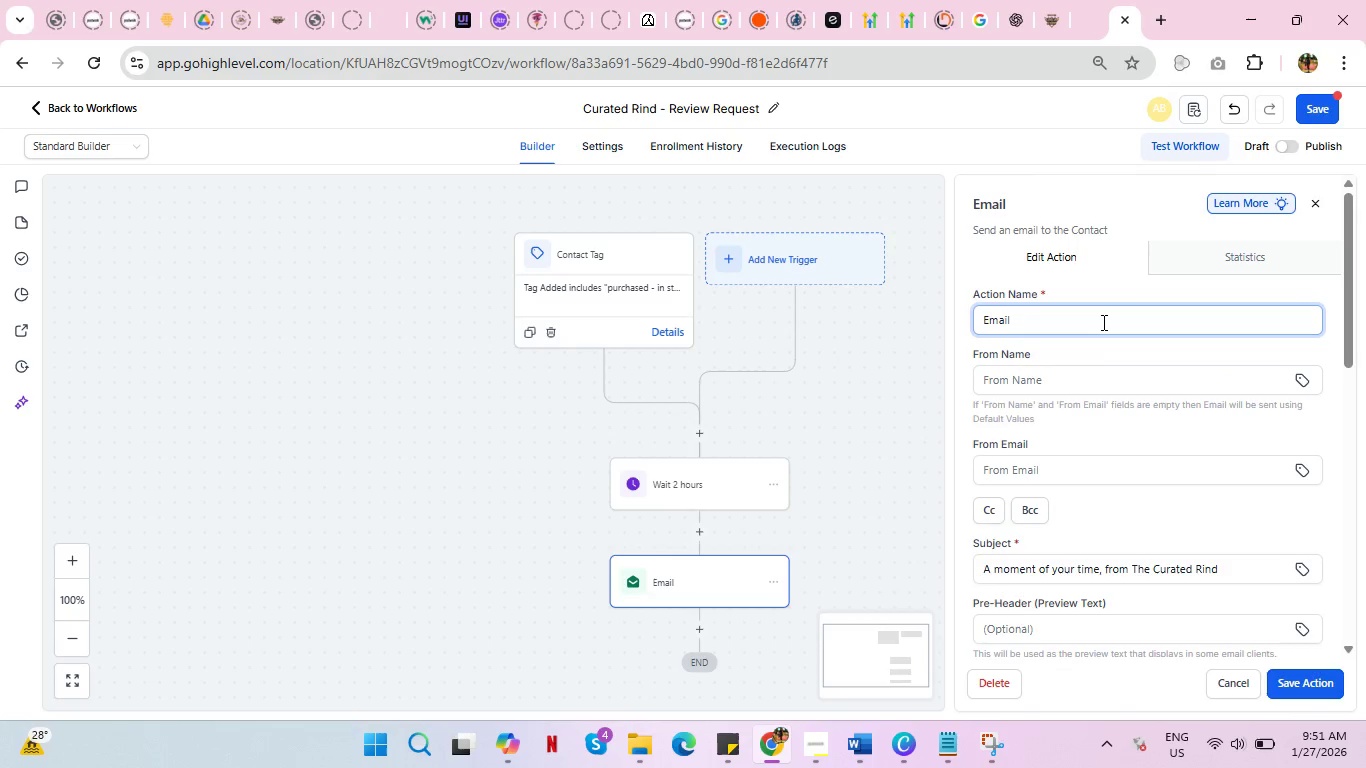 
type( Review Request)
 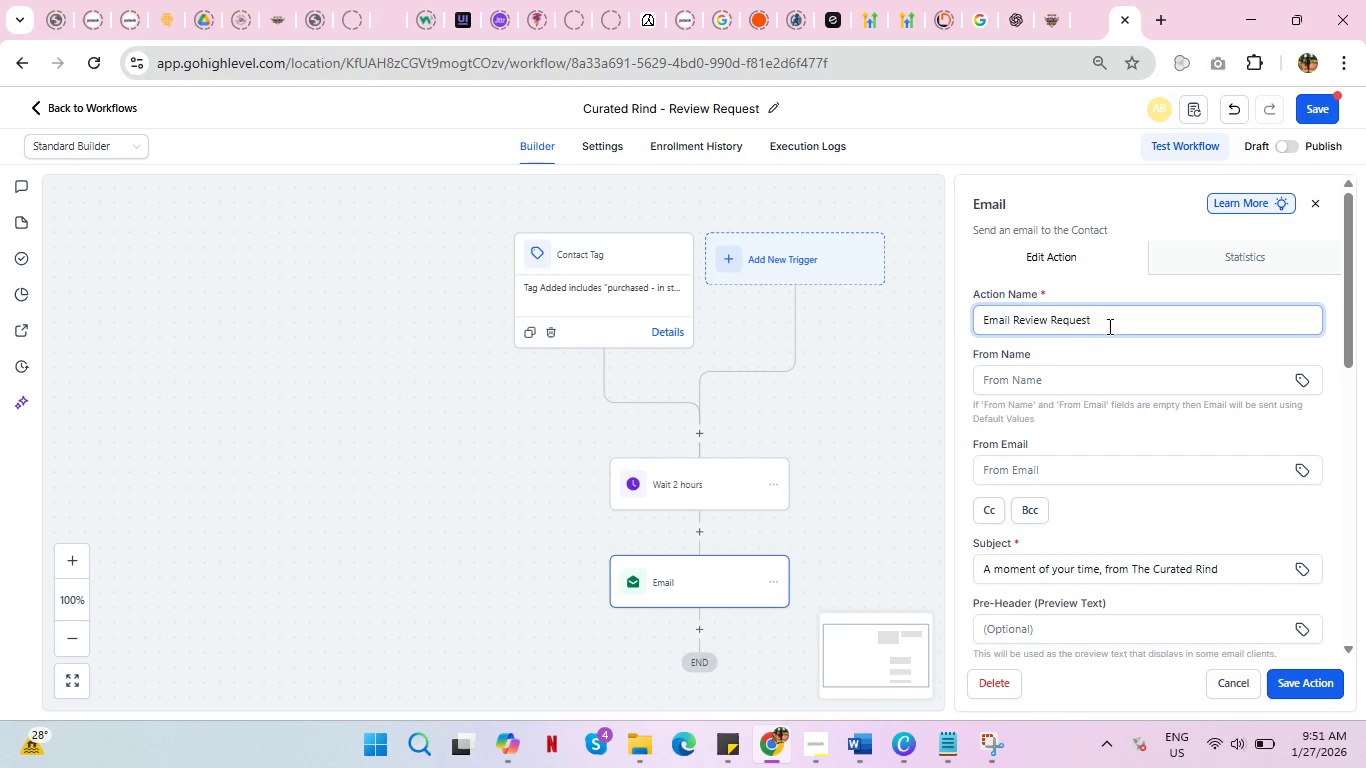 
left_click([1311, 683])
 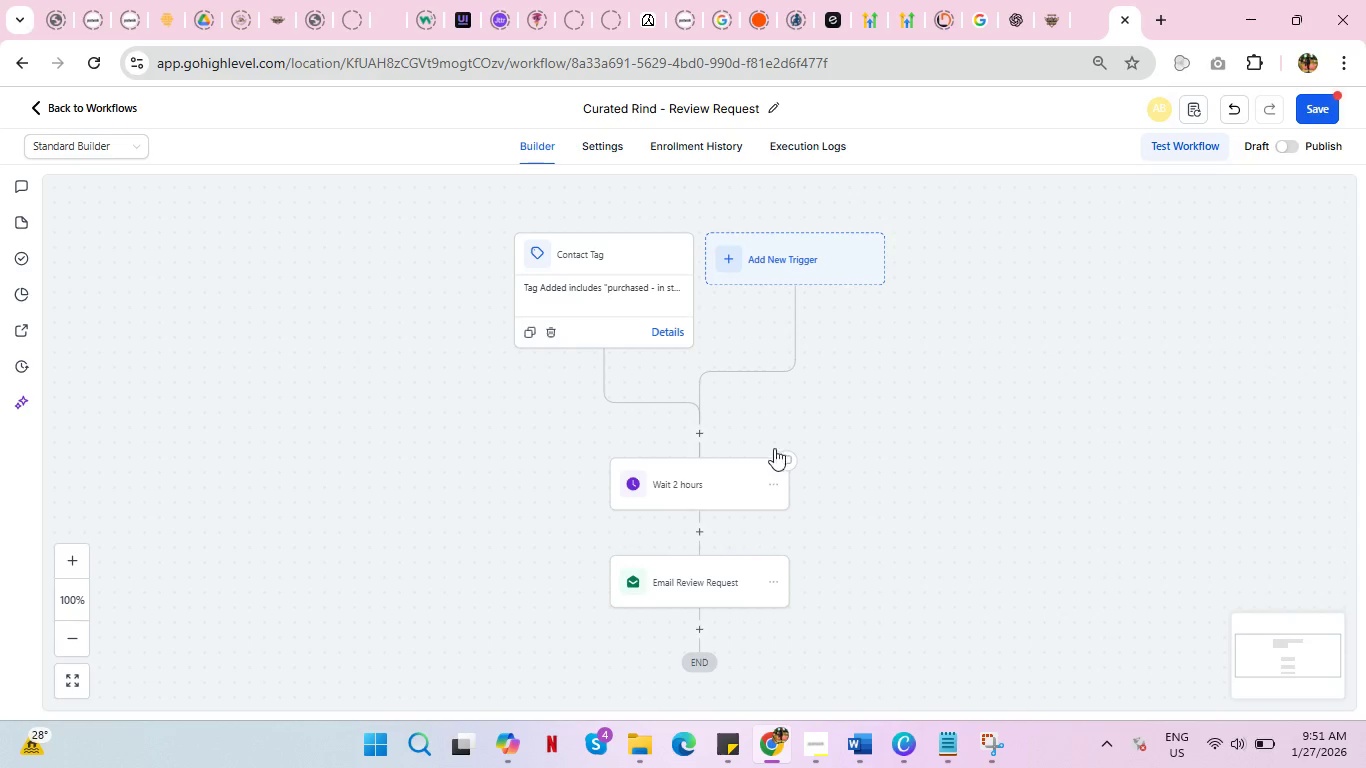 
scroll: coordinate [783, 441], scroll_direction: down, amount: 1.0
 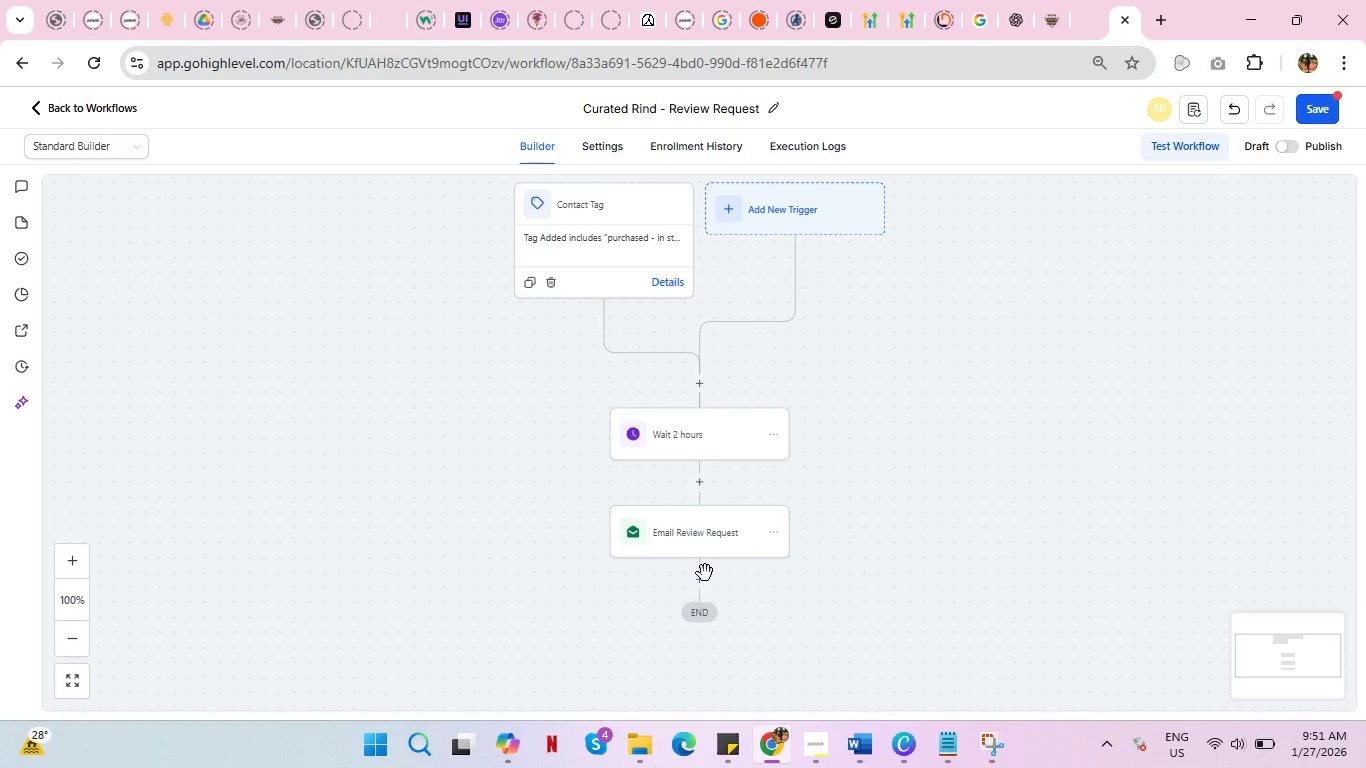 
left_click([701, 579])
 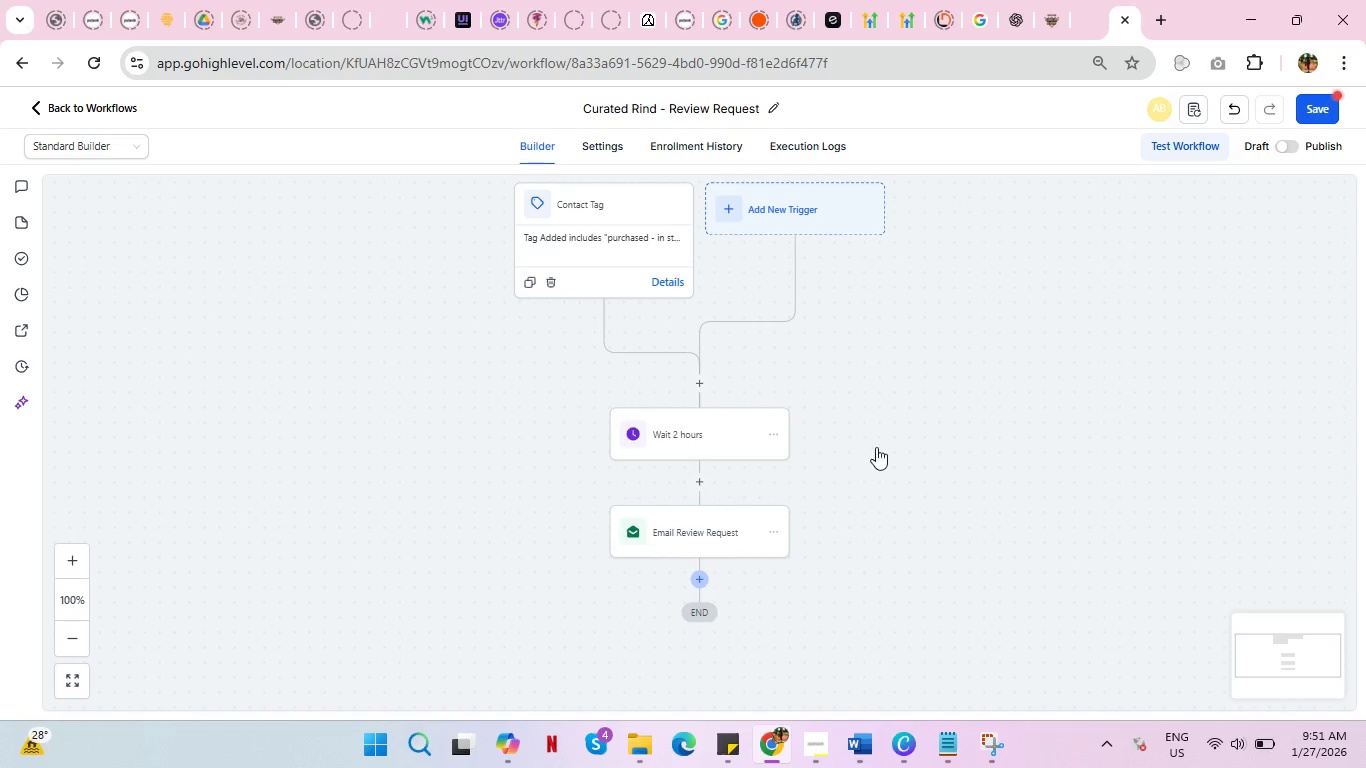 
mouse_move([941, 396])
 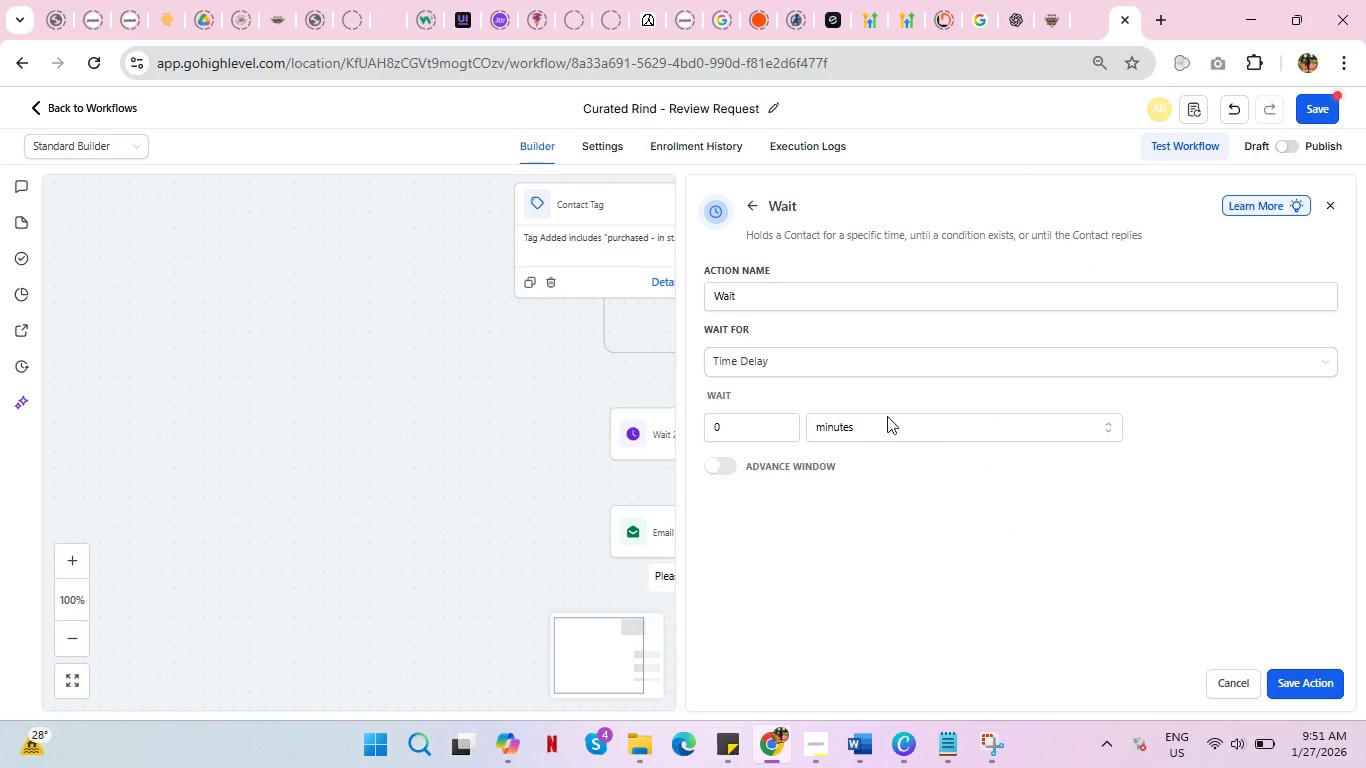 
wait(5.14)
 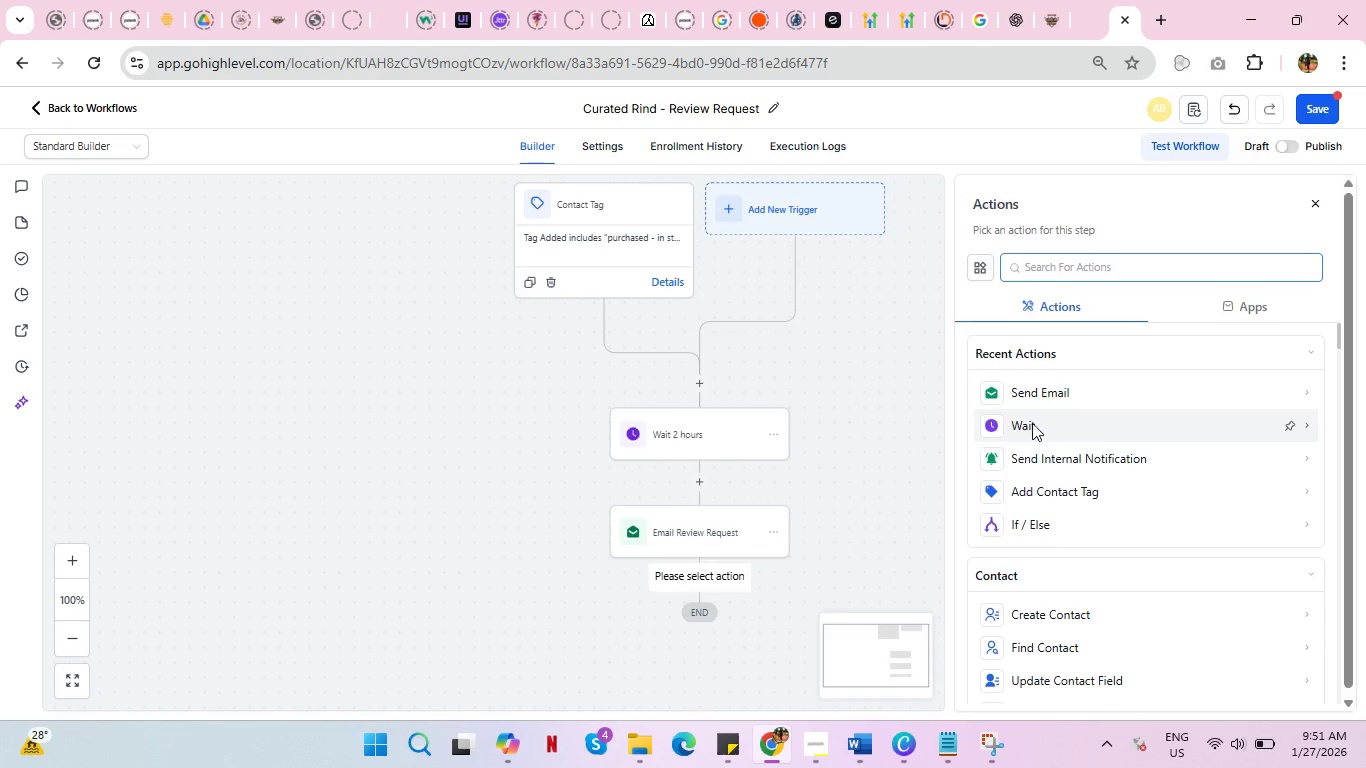 
left_click([811, 305])
 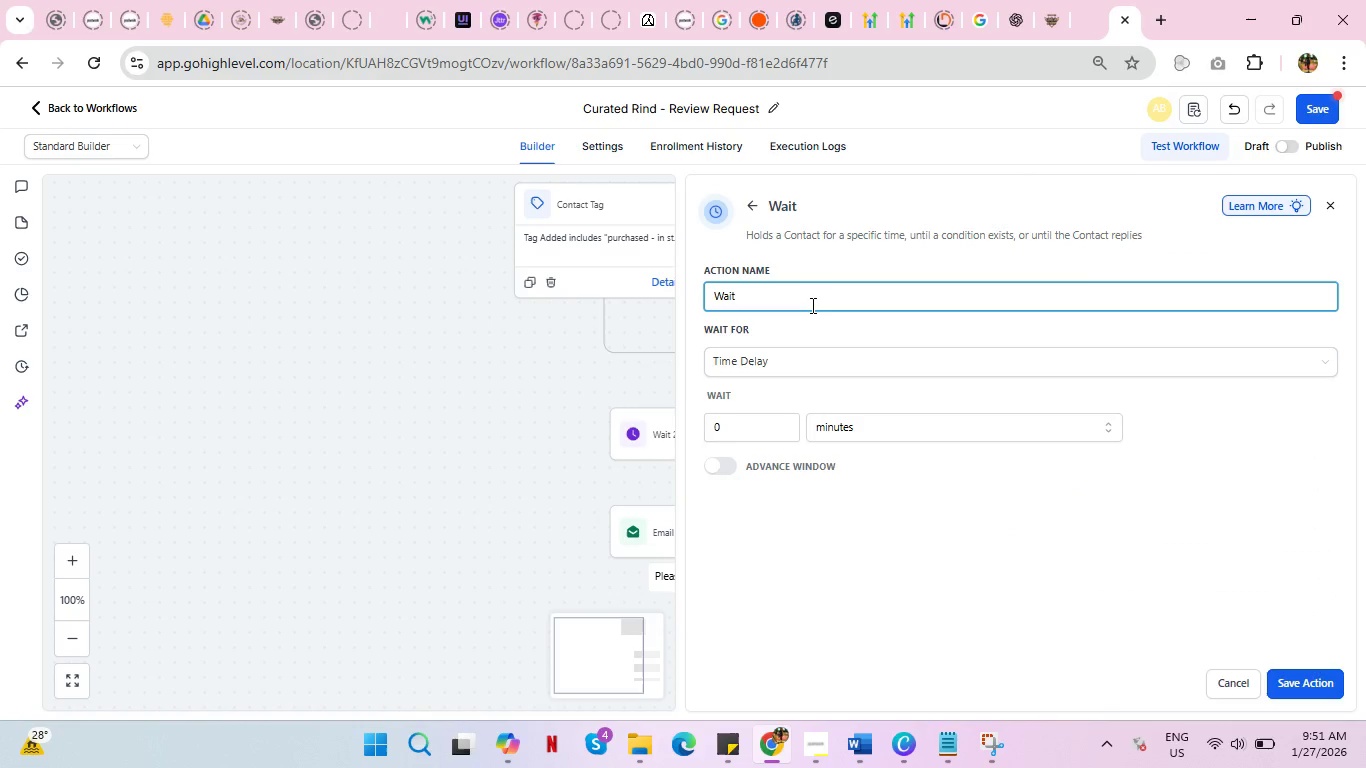 
type( 48 hours)
 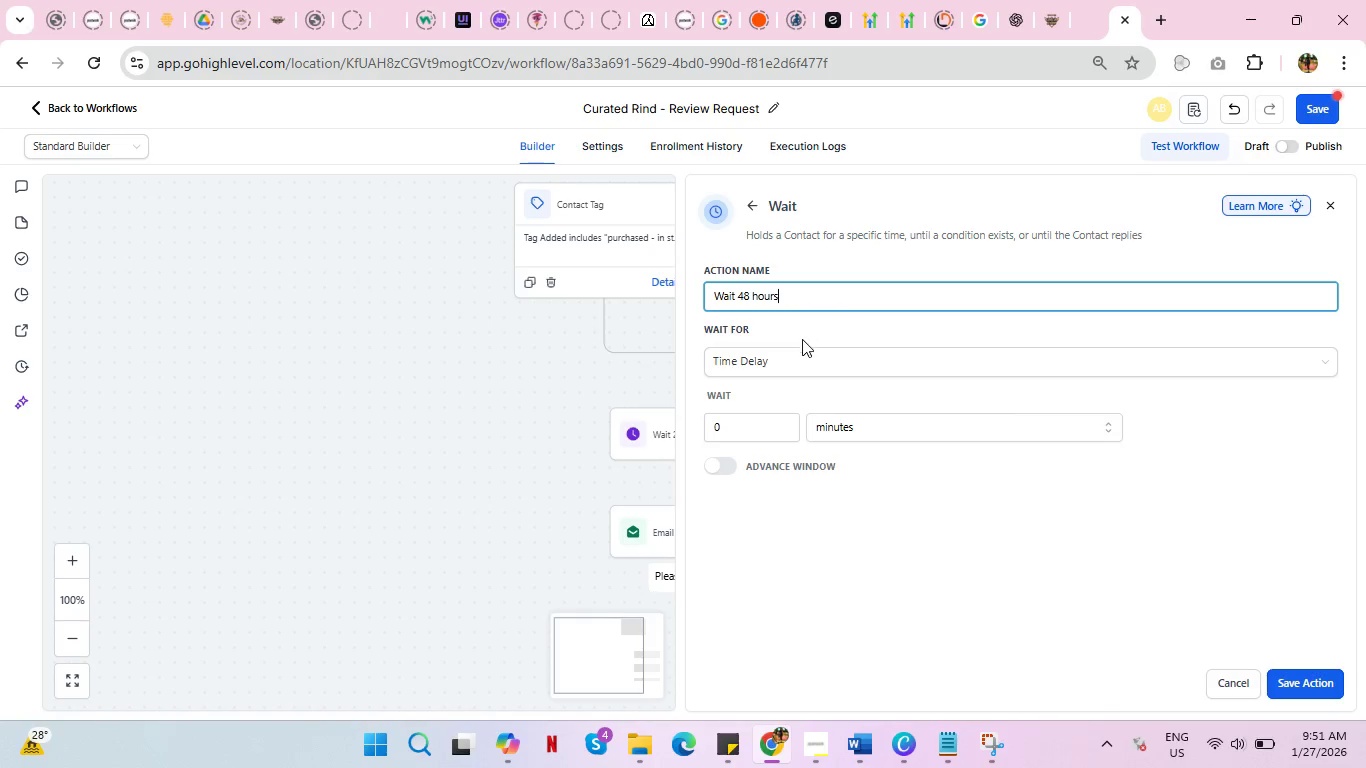 
left_click([794, 361])
 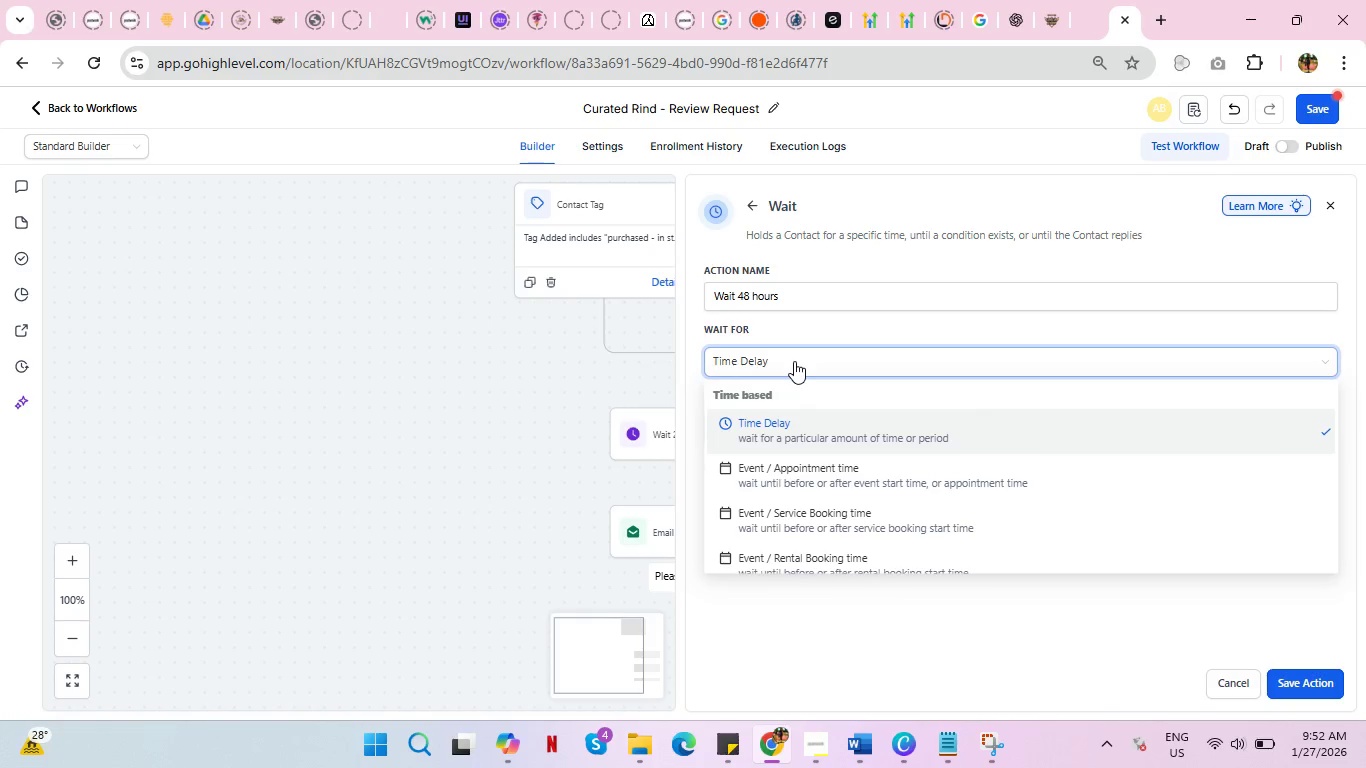 
wait(12.58)
 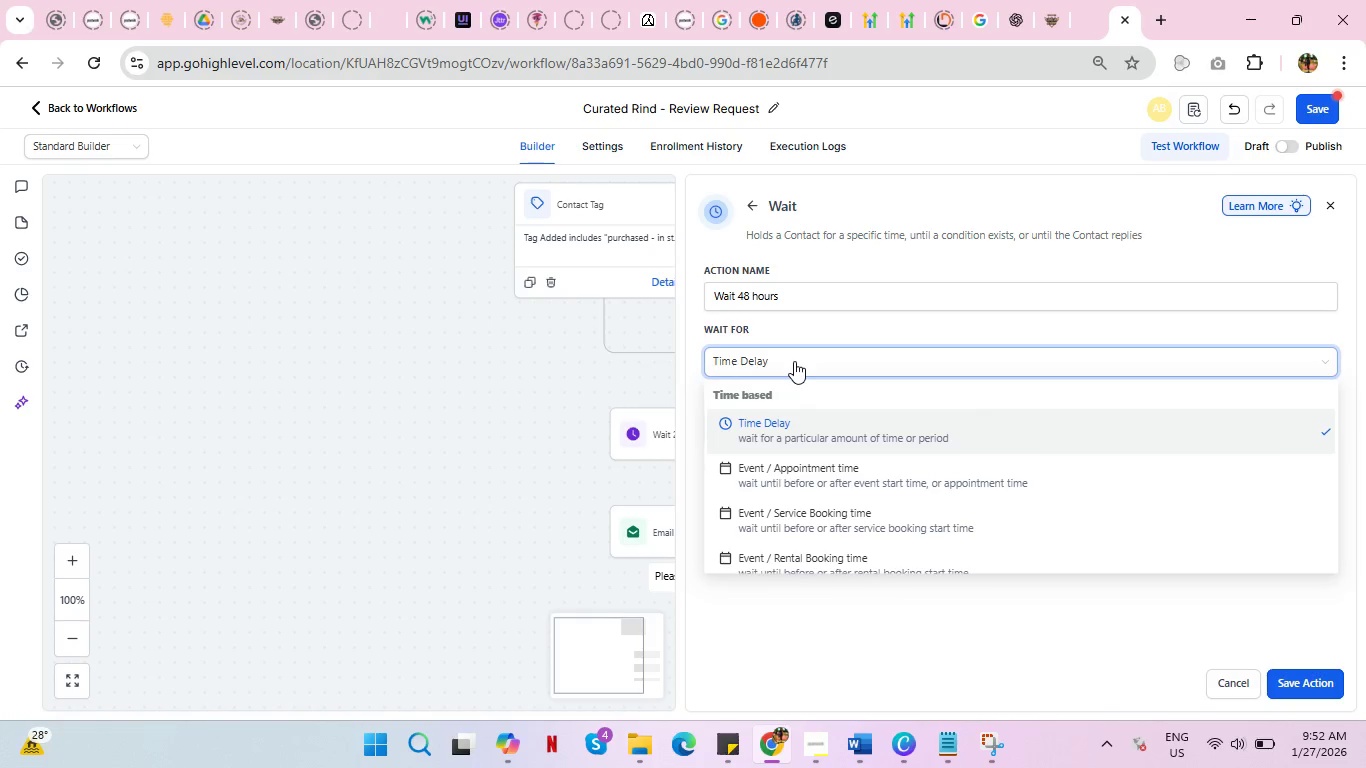 
scroll: coordinate [797, 450], scroll_direction: down, amount: 1.0
 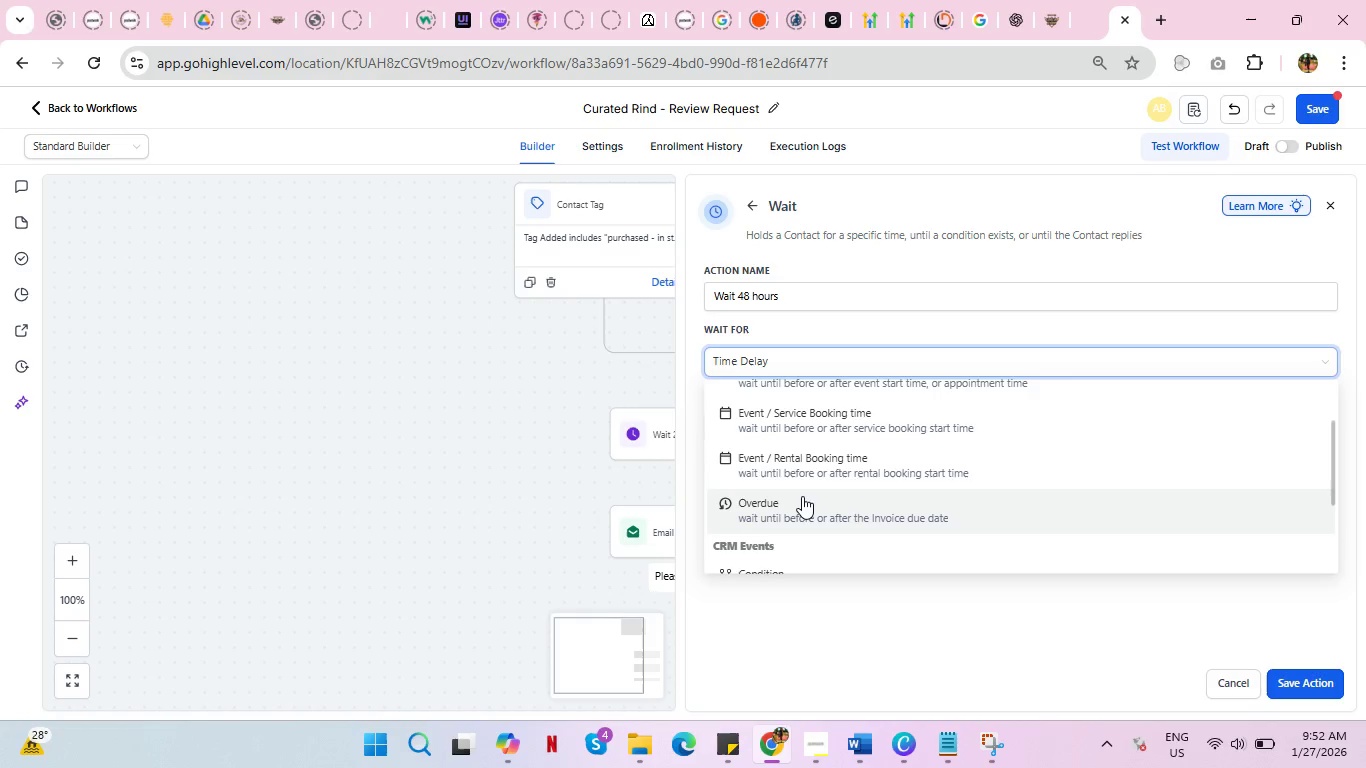 
wait(8.24)
 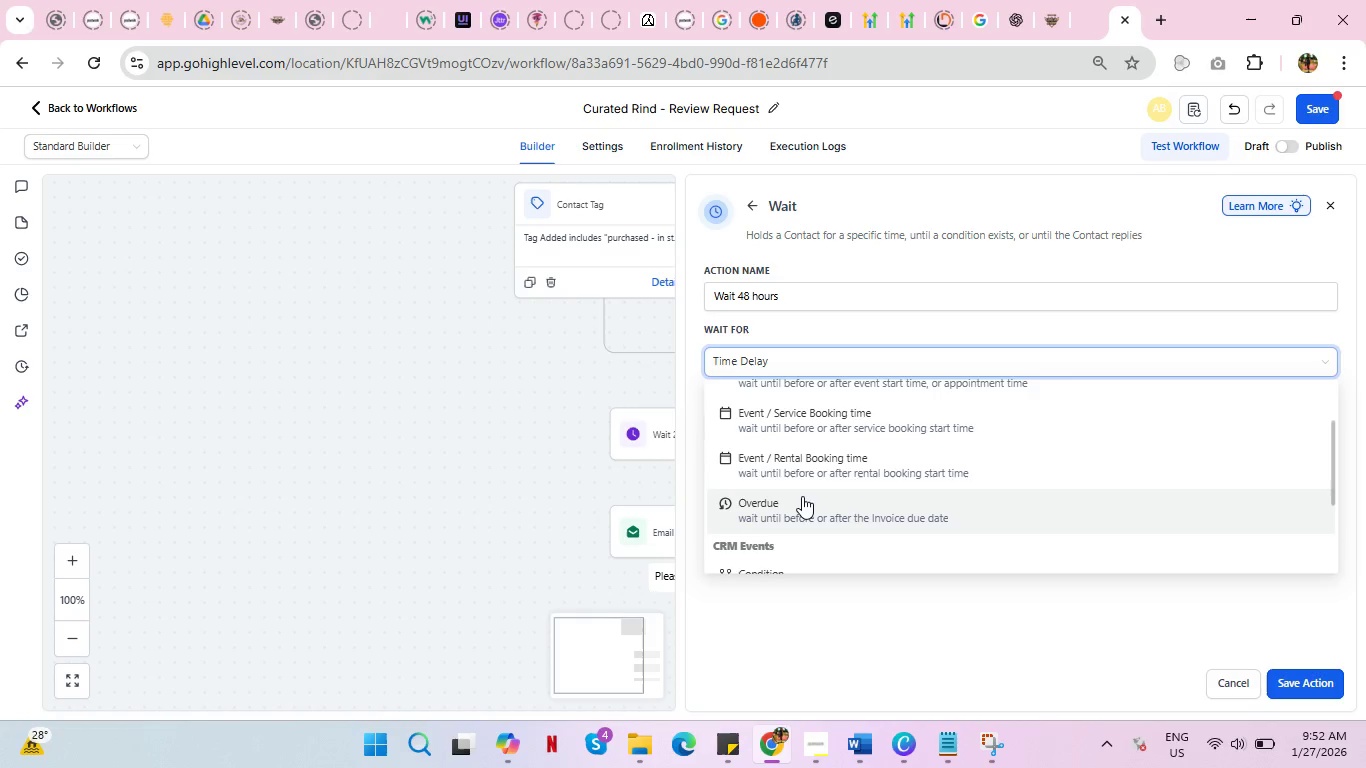 
scroll: coordinate [826, 449], scroll_direction: down, amount: 1.0
 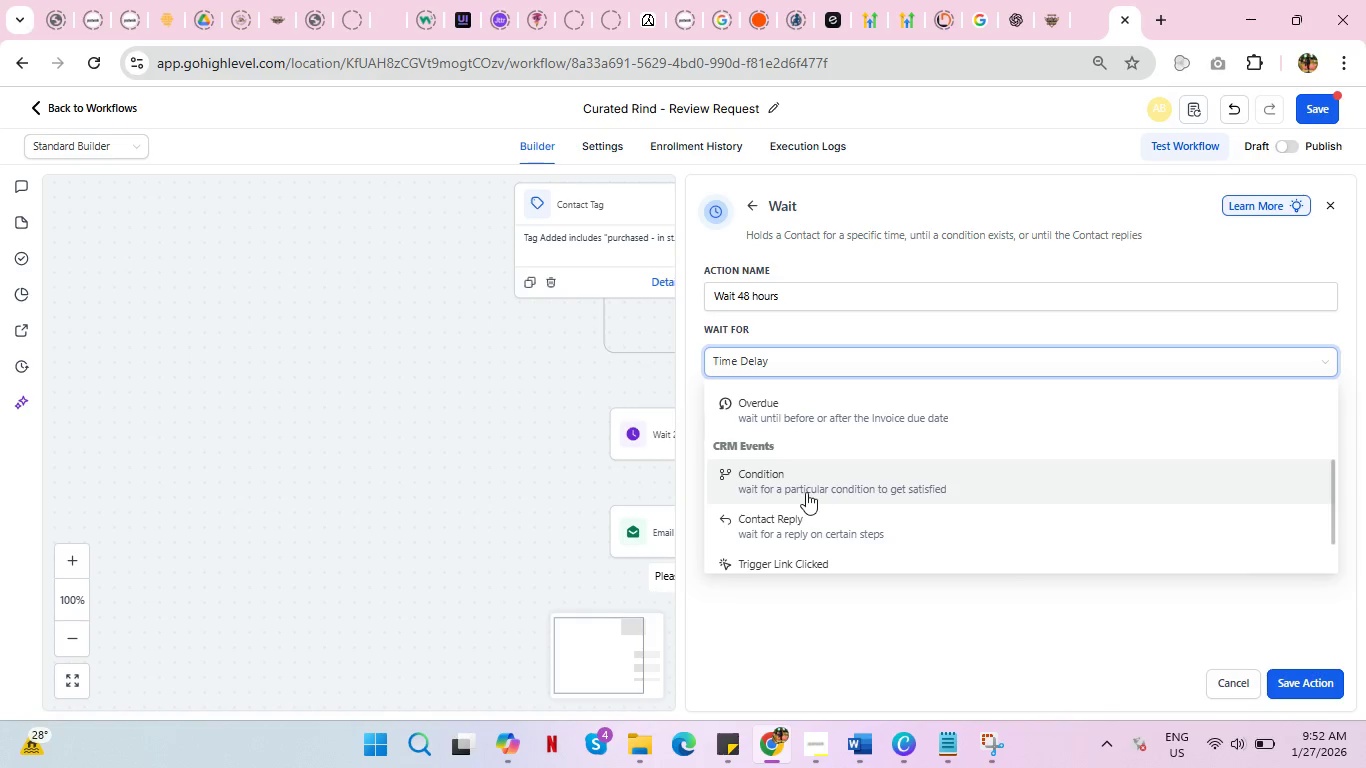 
left_click([806, 489])
 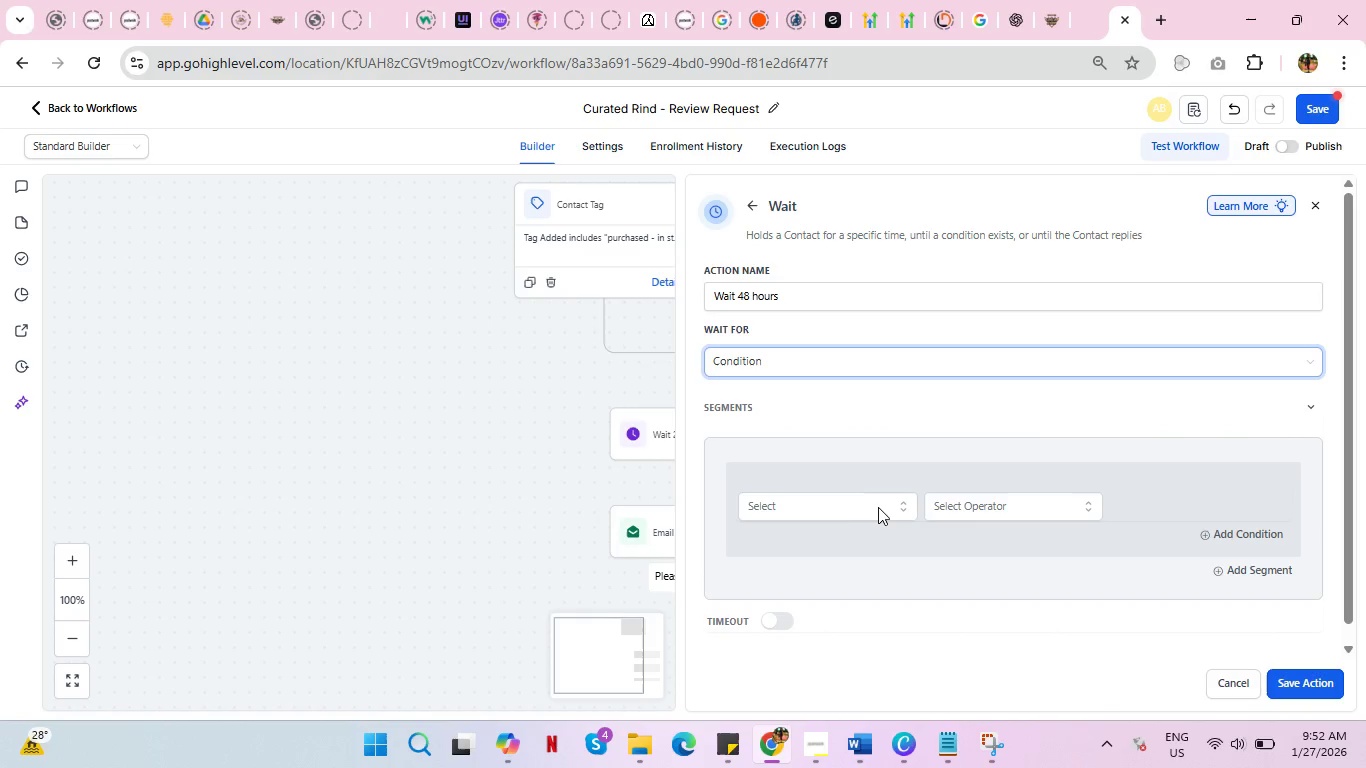 
left_click([884, 512])
 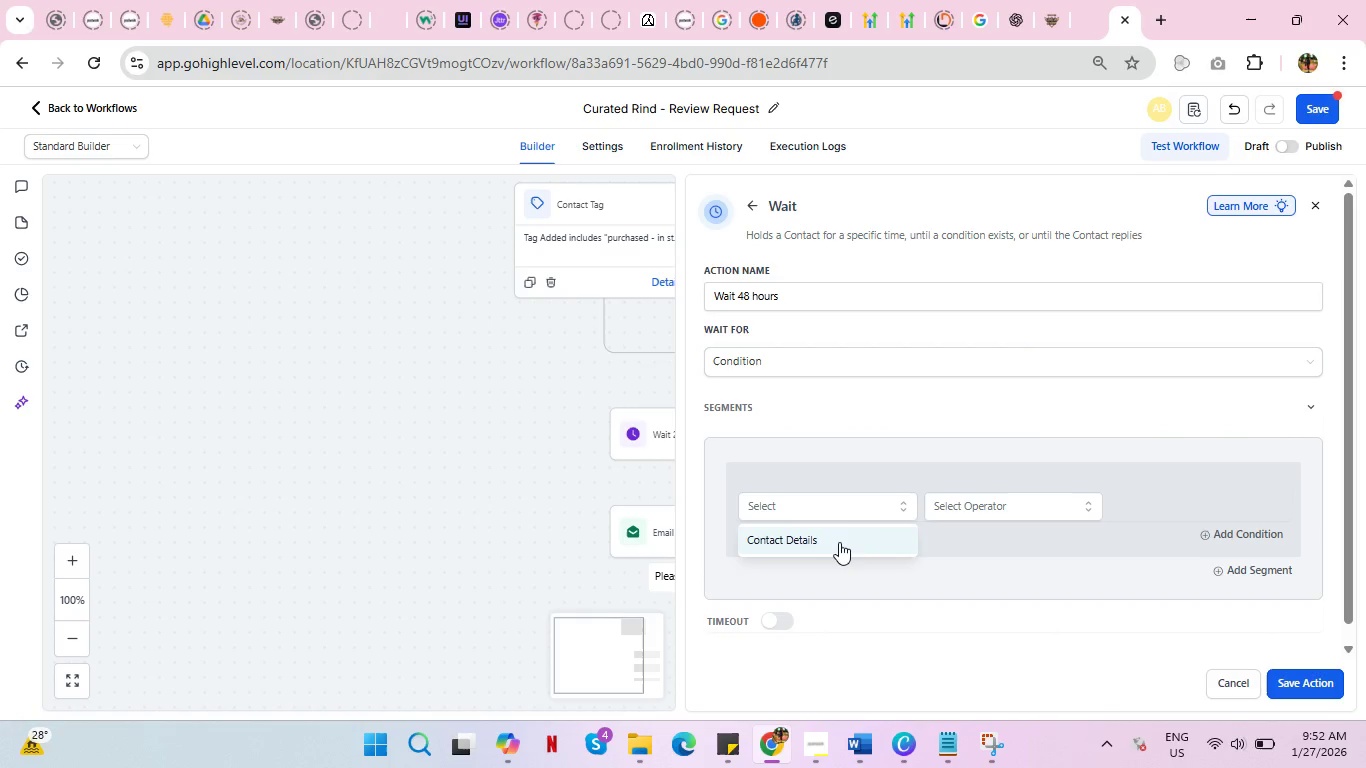 
left_click([839, 542])
 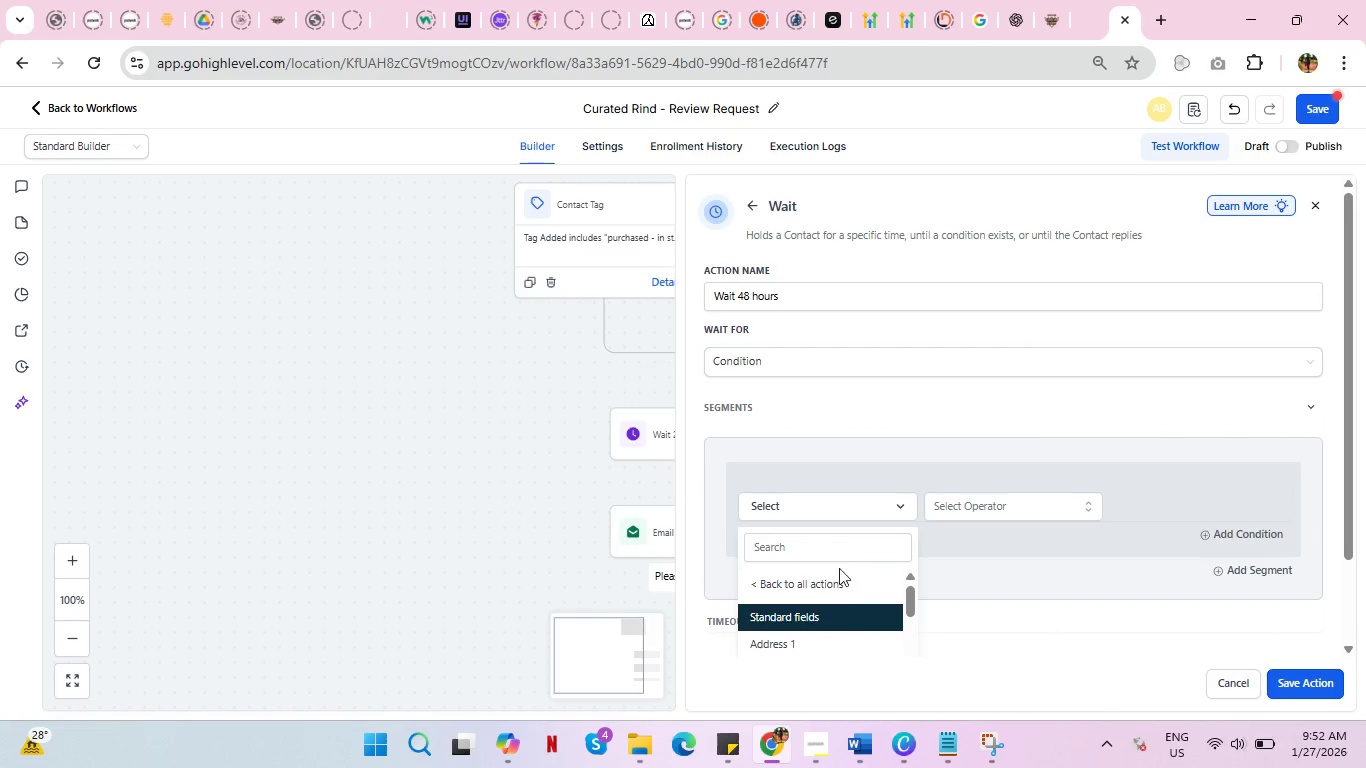 
scroll: coordinate [837, 613], scroll_direction: down, amount: 6.0
 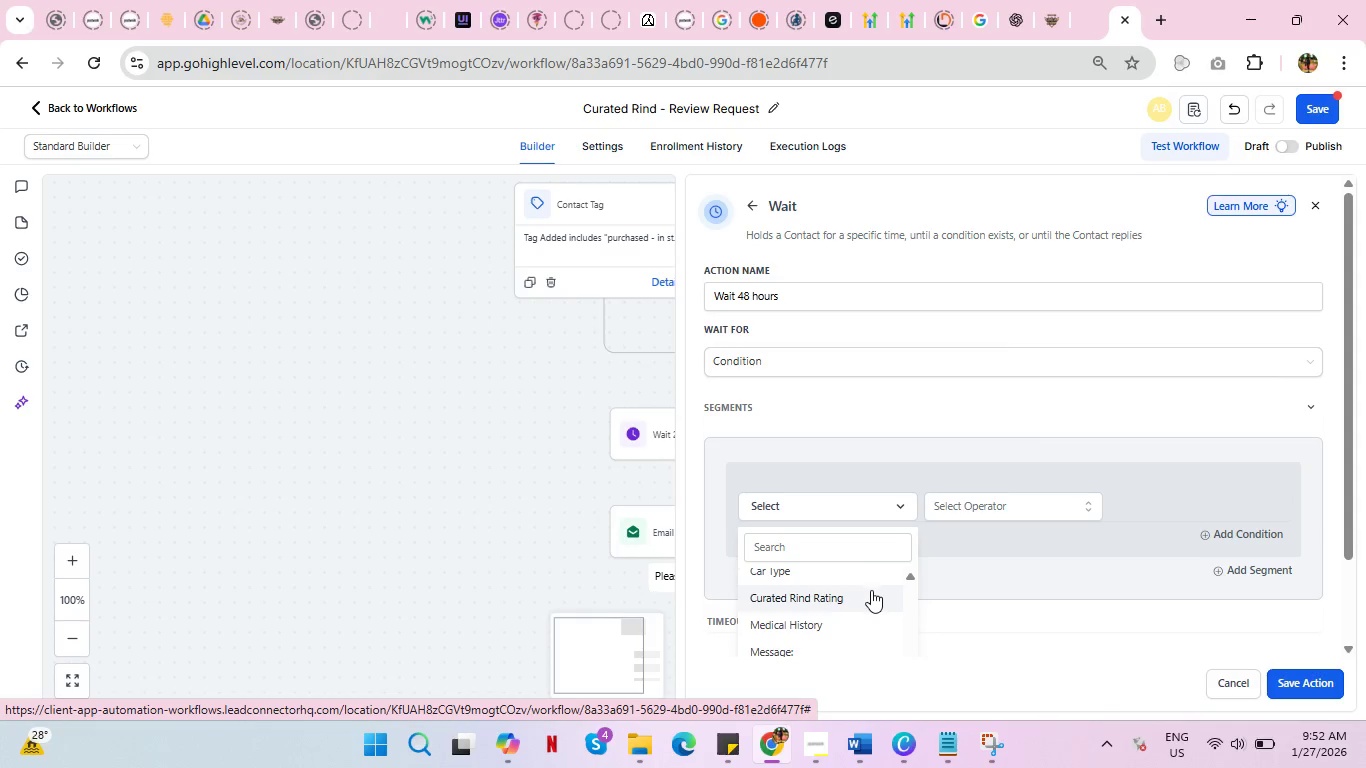 
left_click([832, 596])
 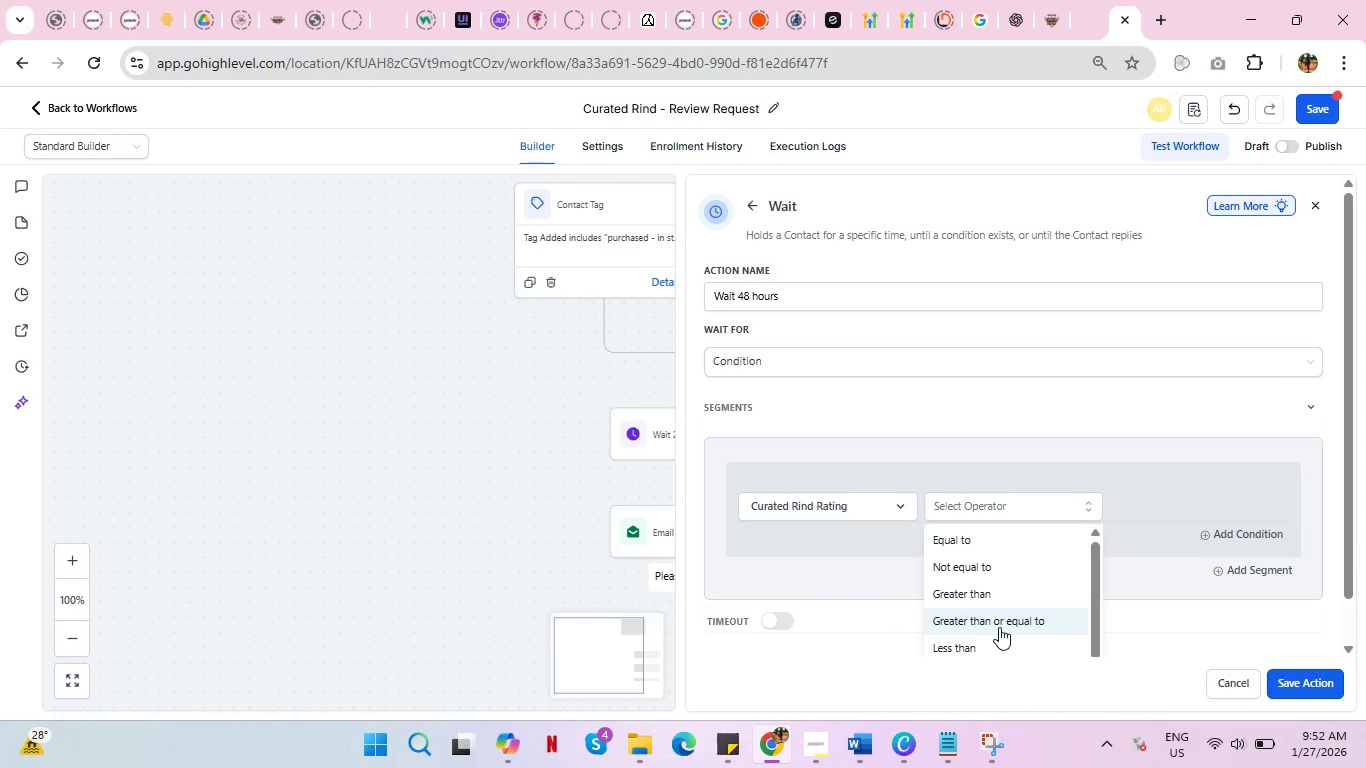 
left_click([986, 640])
 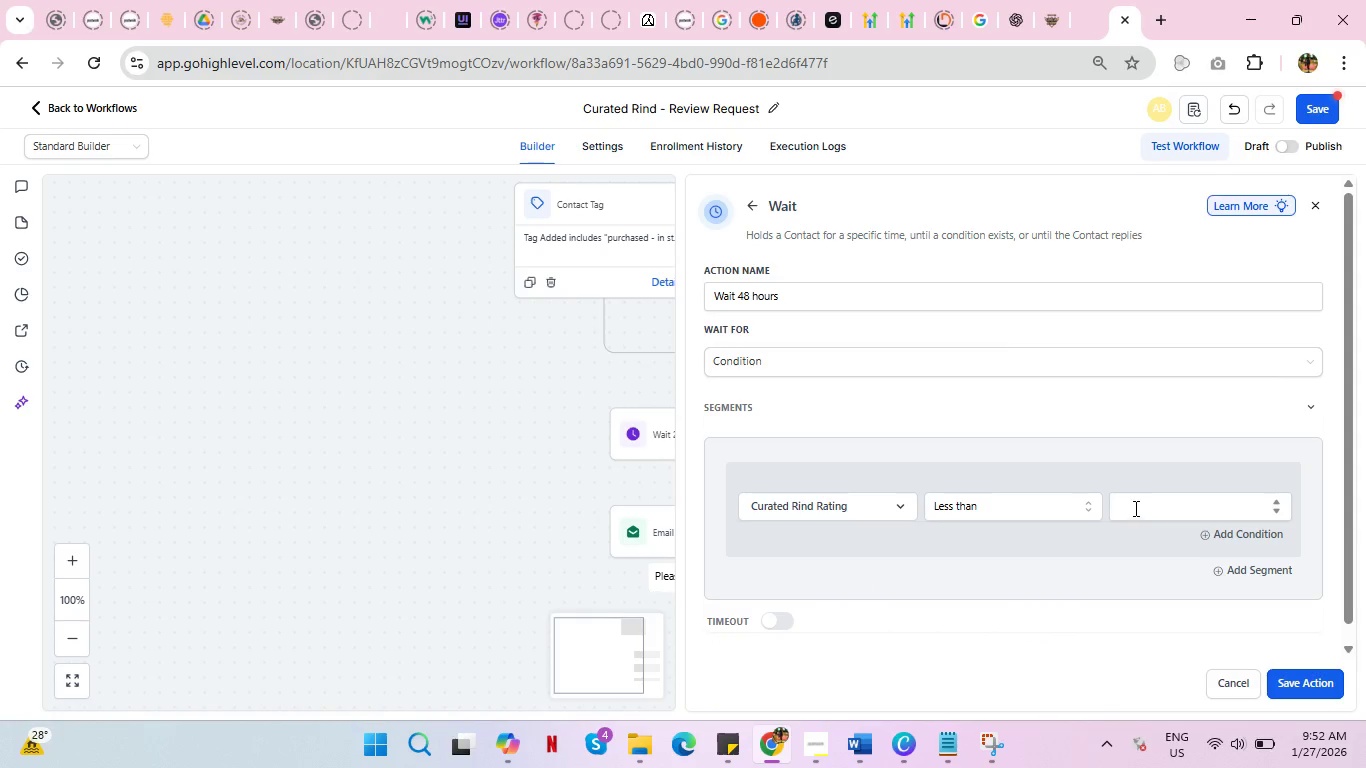 
left_click([1140, 507])
 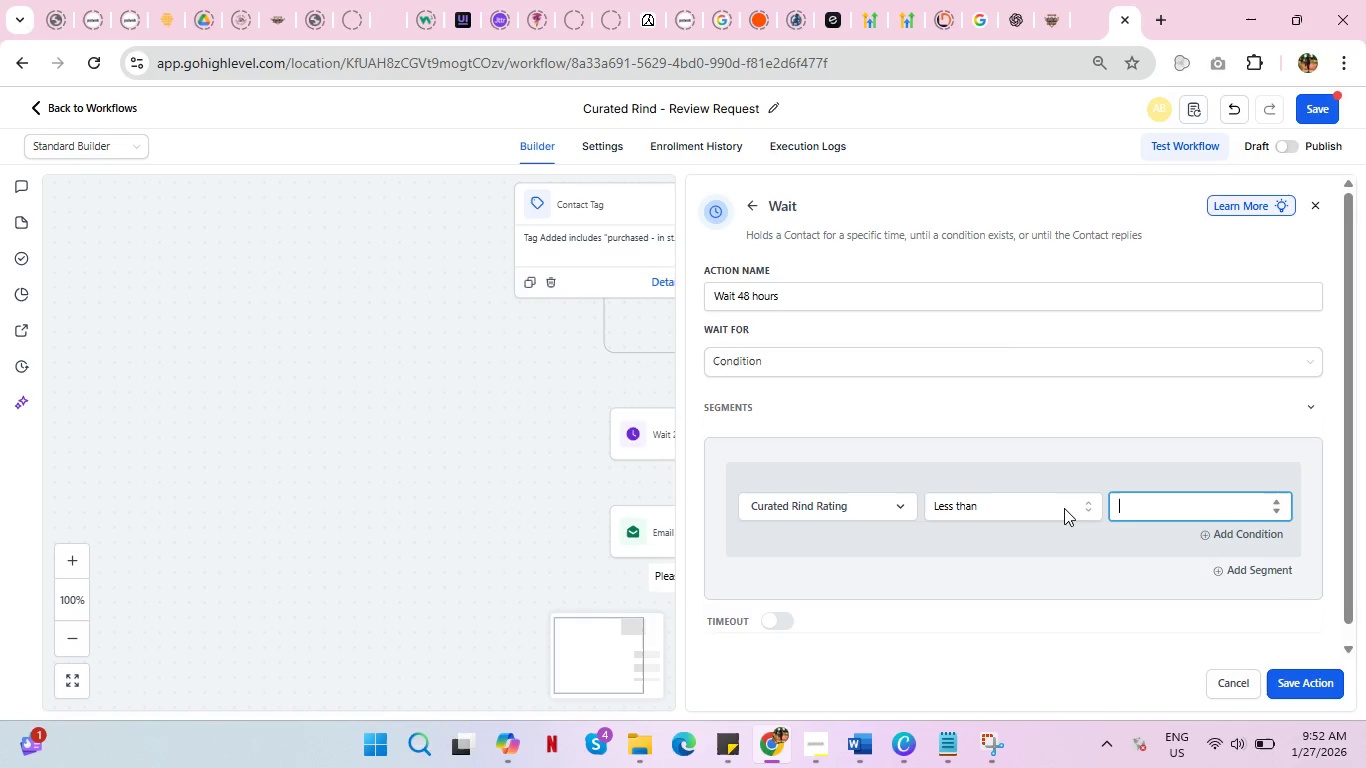 
wait(10.61)
 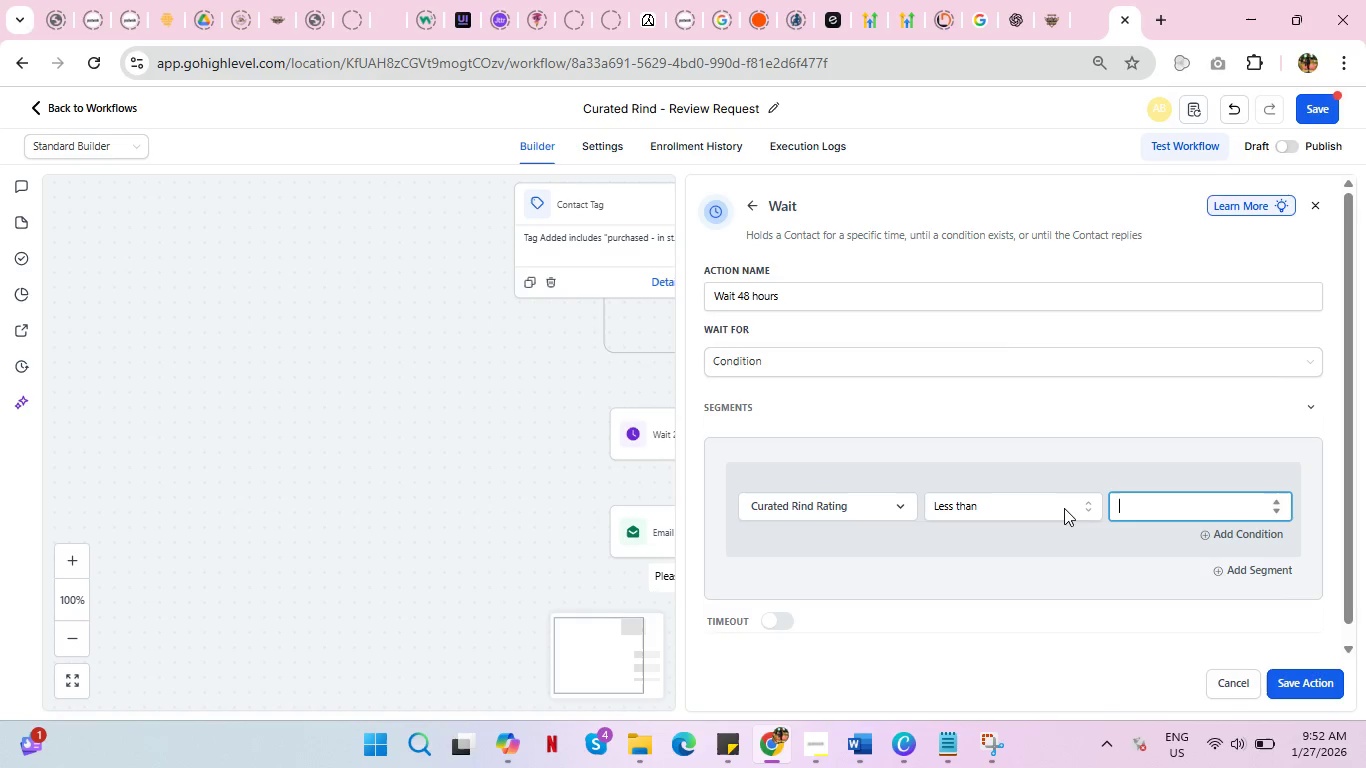 
key(4)
 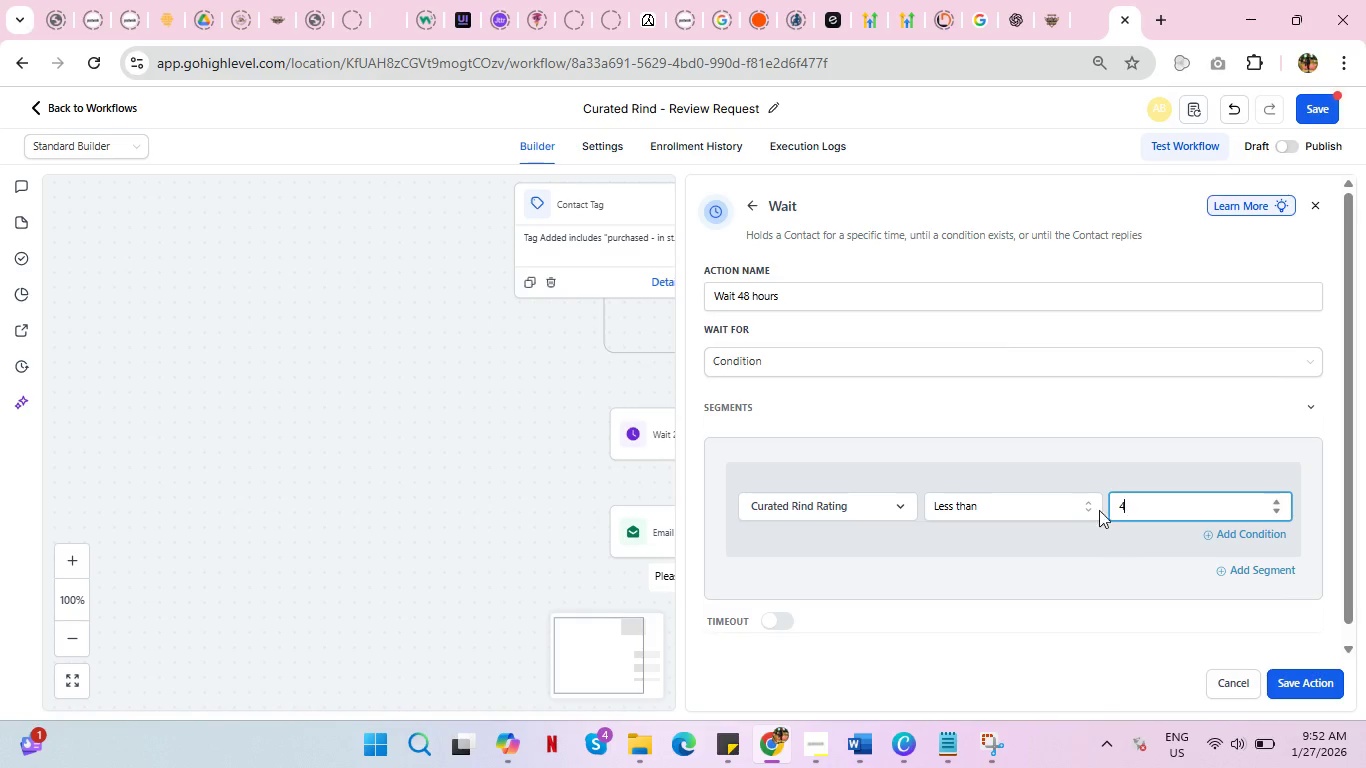 
left_click([1073, 478])
 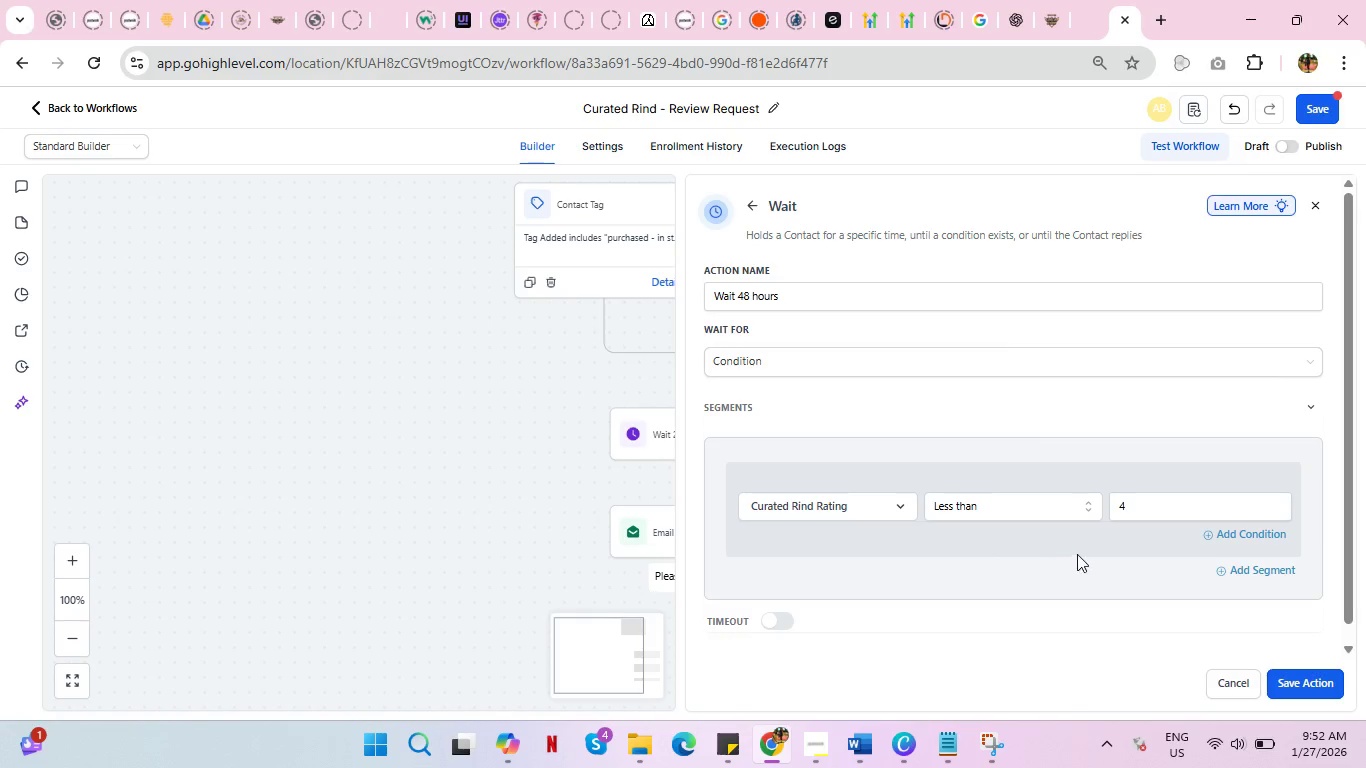 
scroll: coordinate [1061, 552], scroll_direction: down, amount: 1.0
 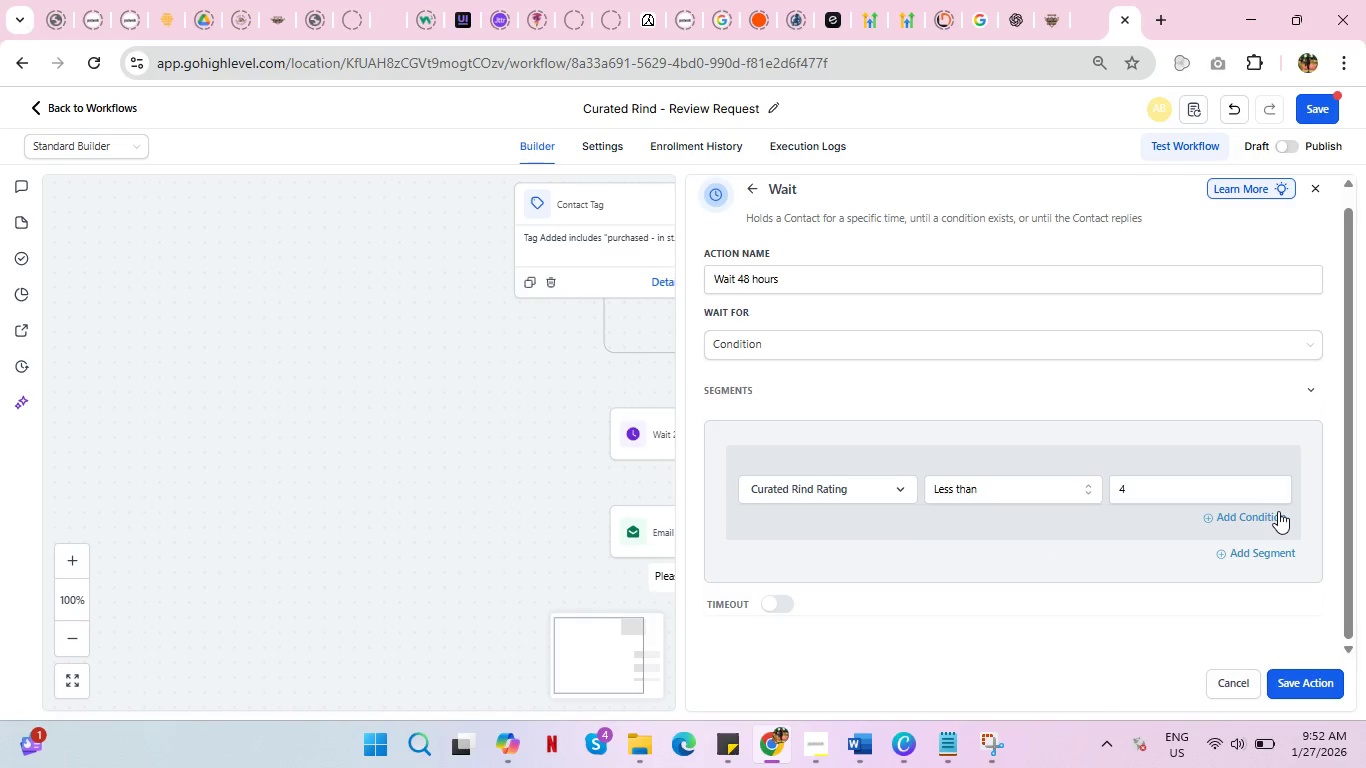 
left_click([1269, 512])
 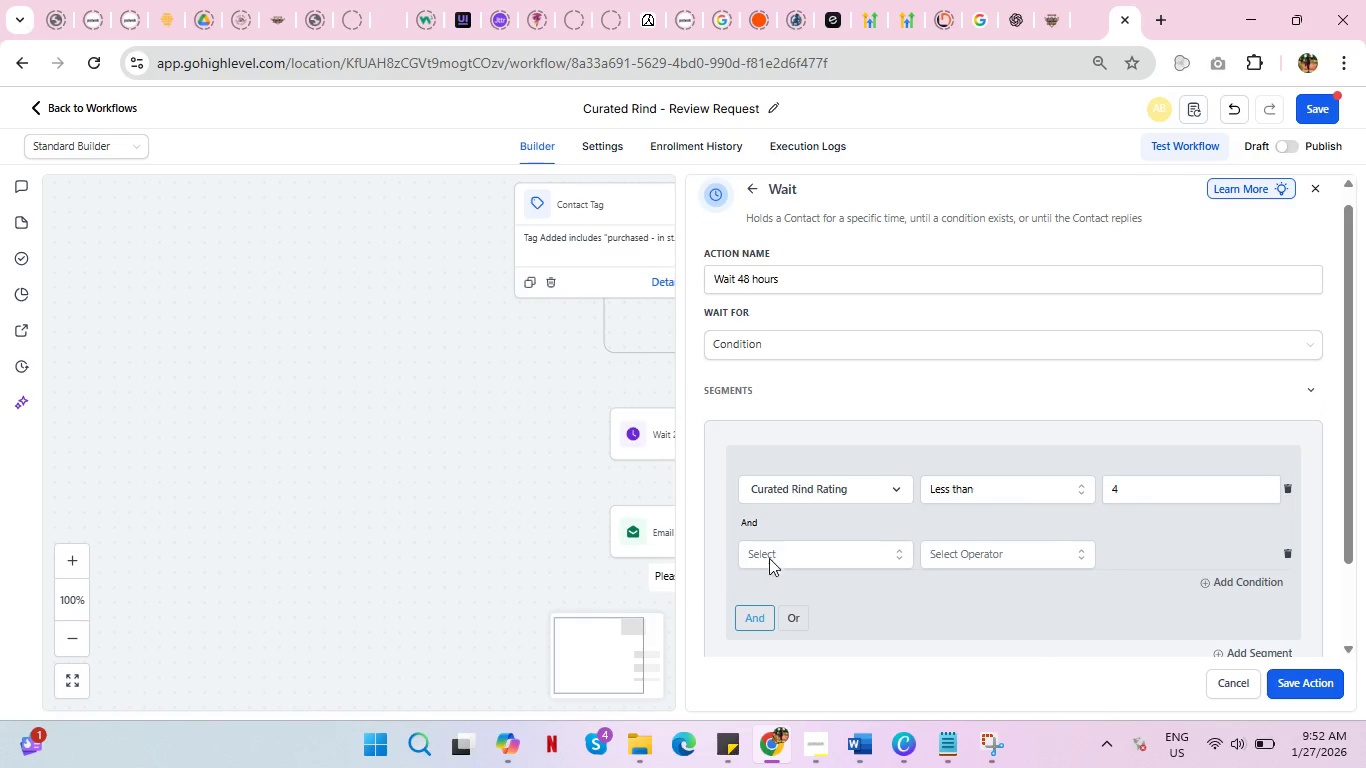 
left_click([793, 617])
 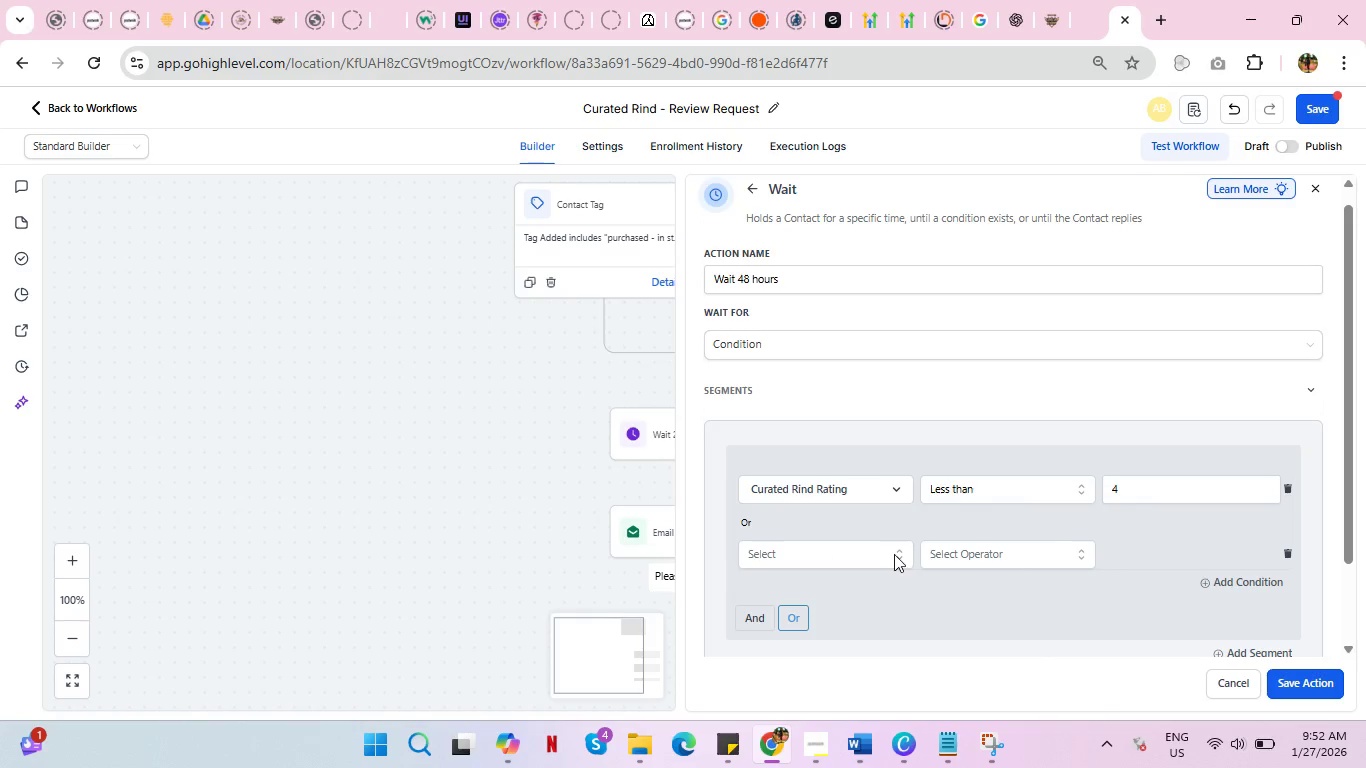 
left_click([897, 553])
 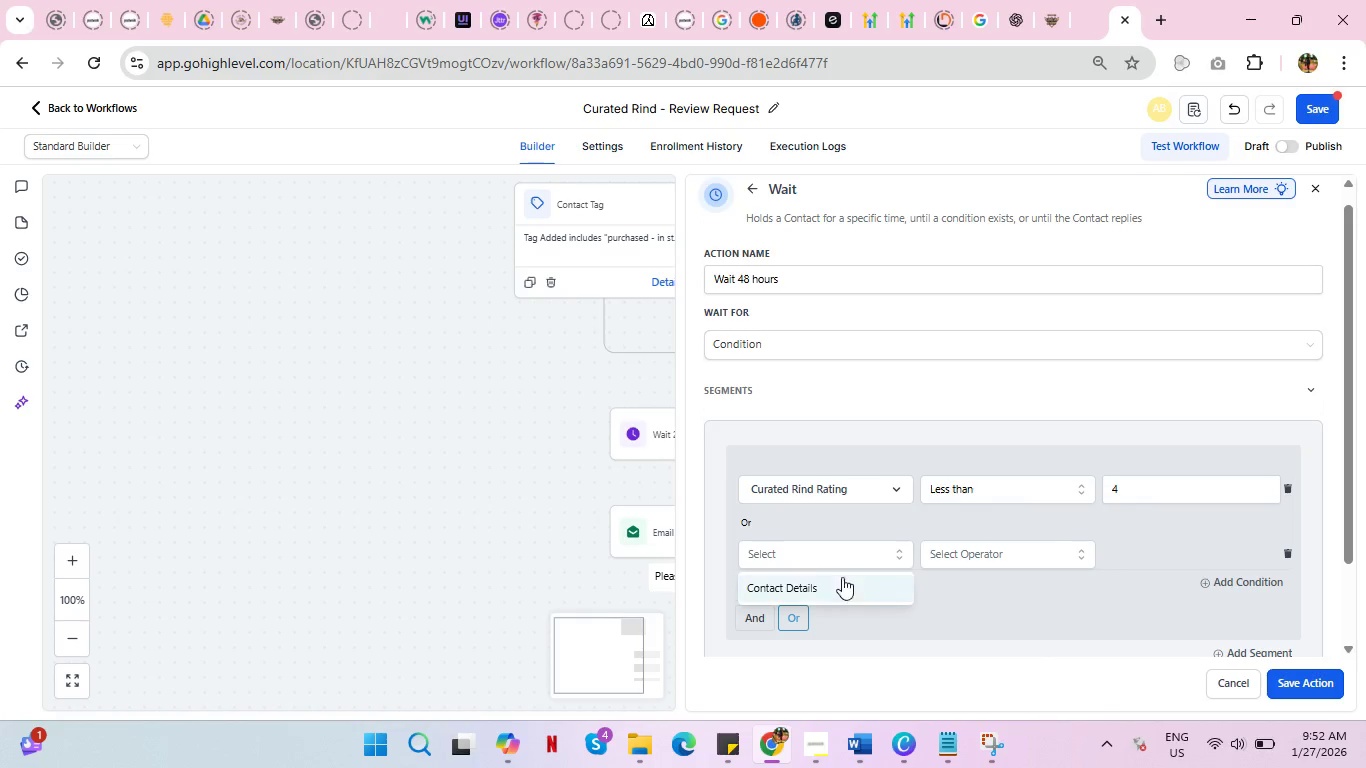 
left_click([826, 586])
 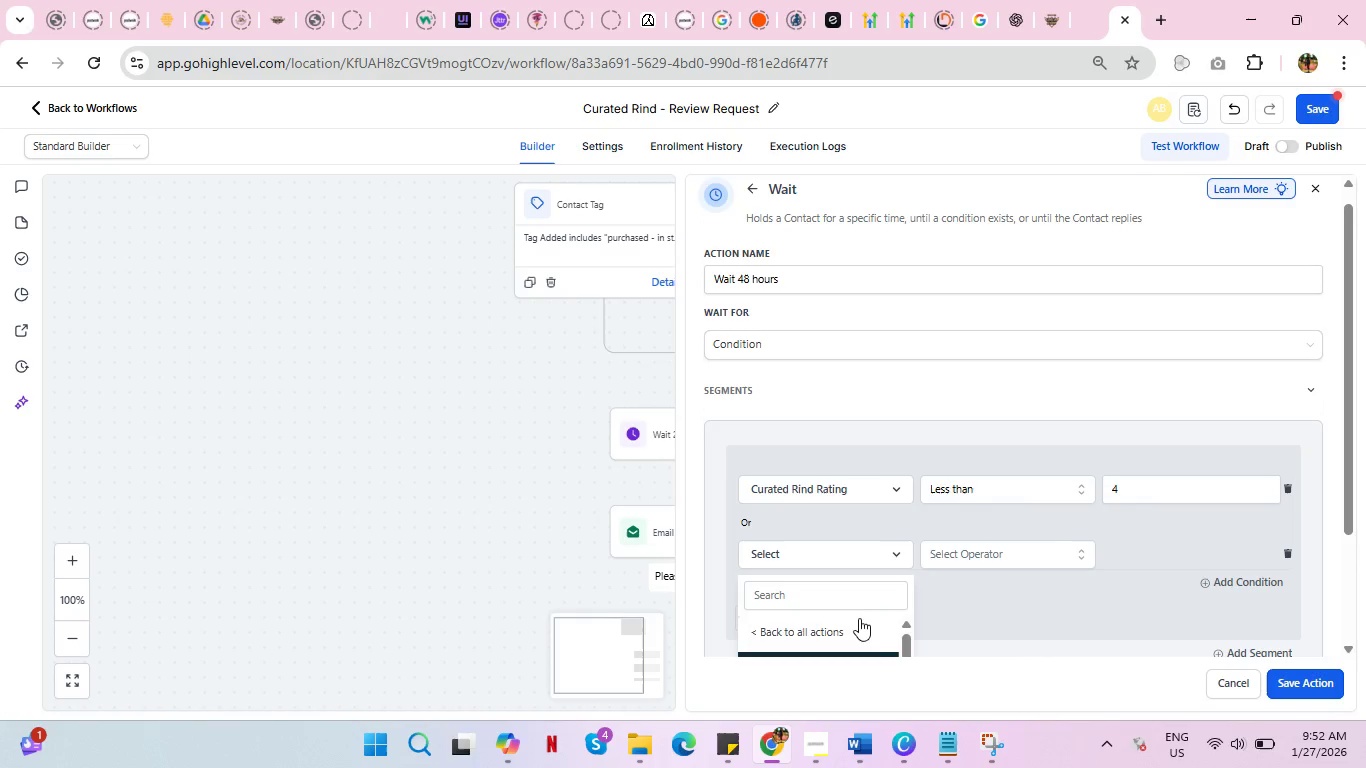 
scroll: coordinate [869, 631], scroll_direction: down, amount: 7.0
 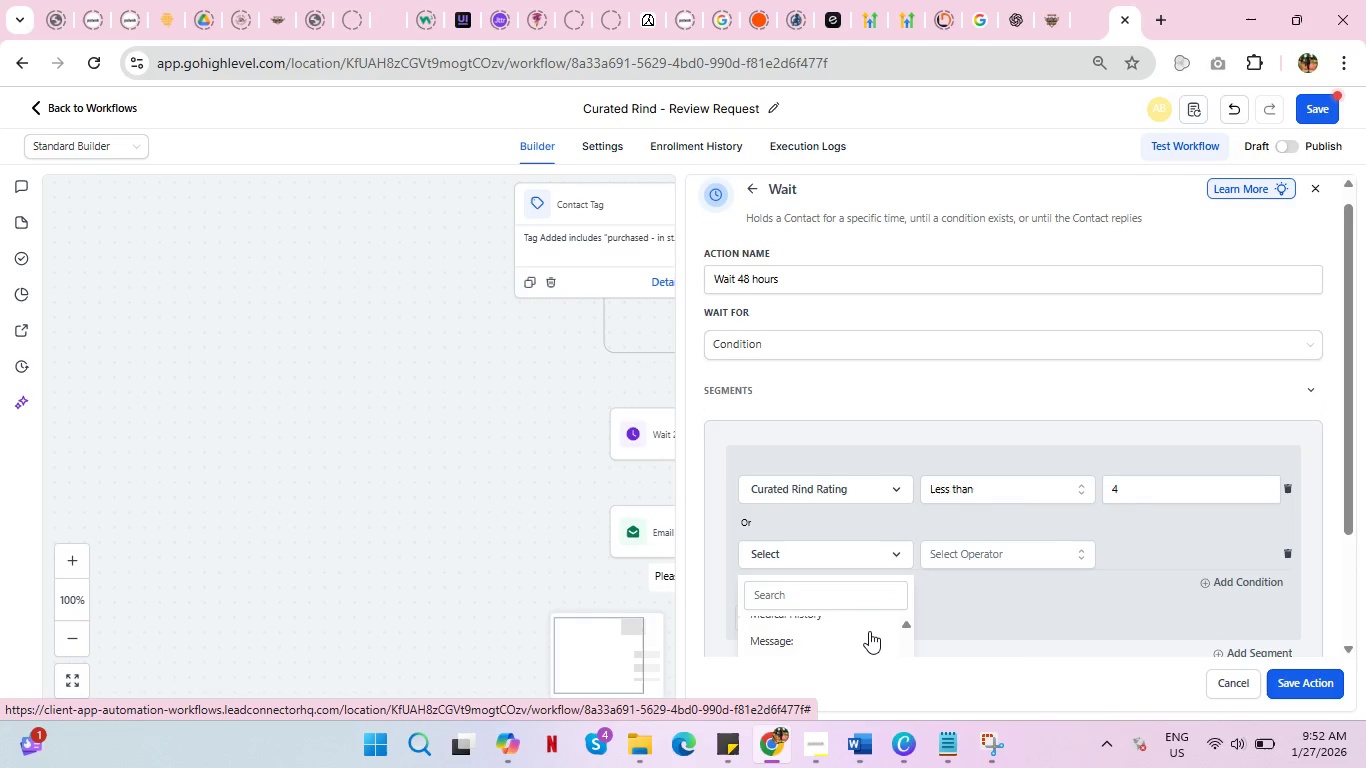 
scroll: coordinate [869, 631], scroll_direction: up, amount: 1.0
 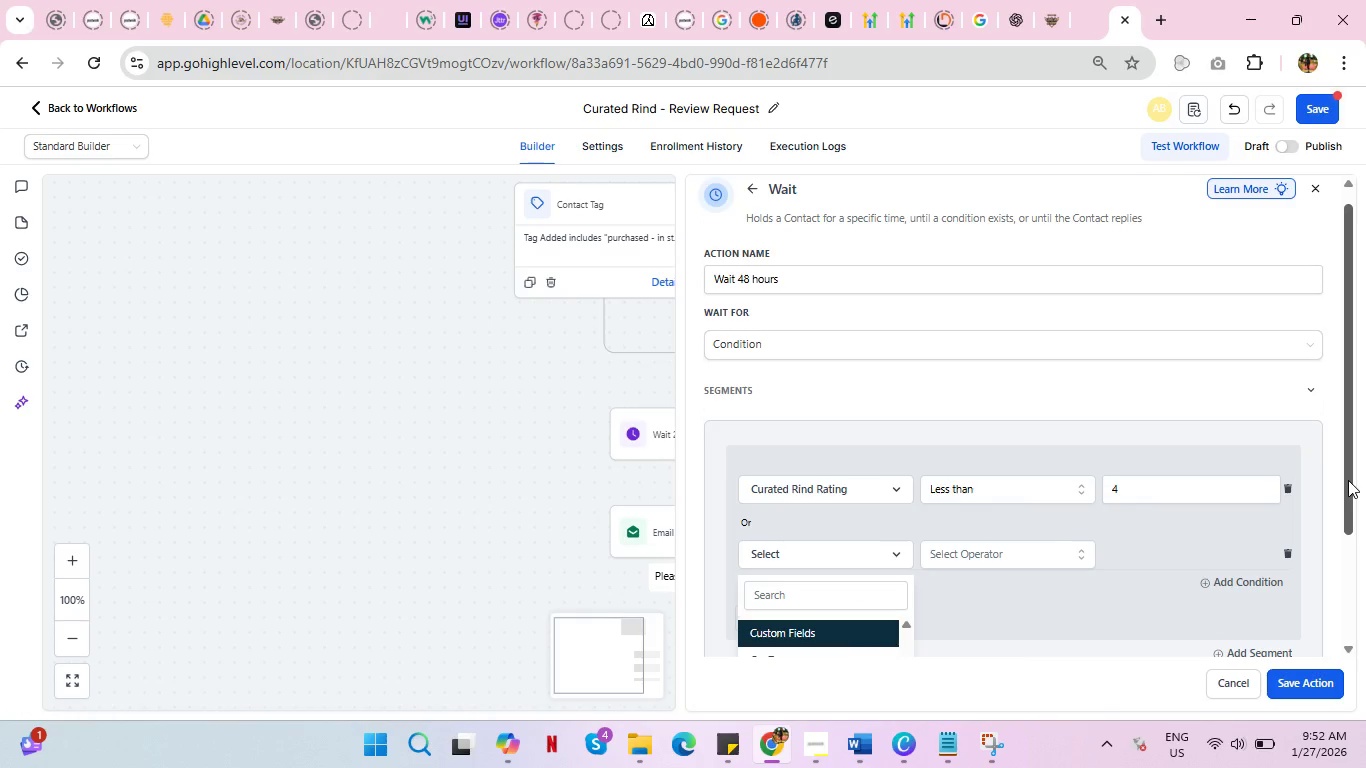 
left_click_drag(start_coordinate=[1348, 480], to_coordinate=[1348, 543])
 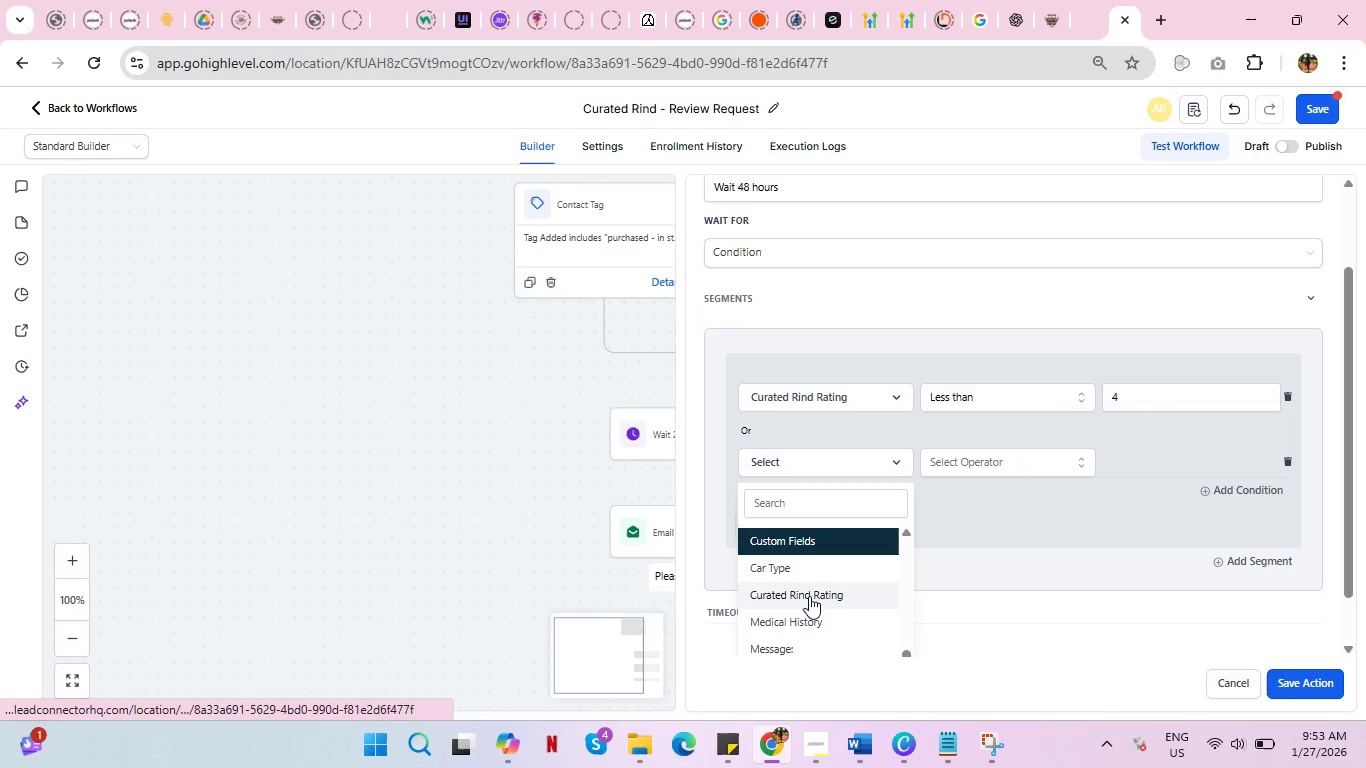 
left_click([809, 593])
 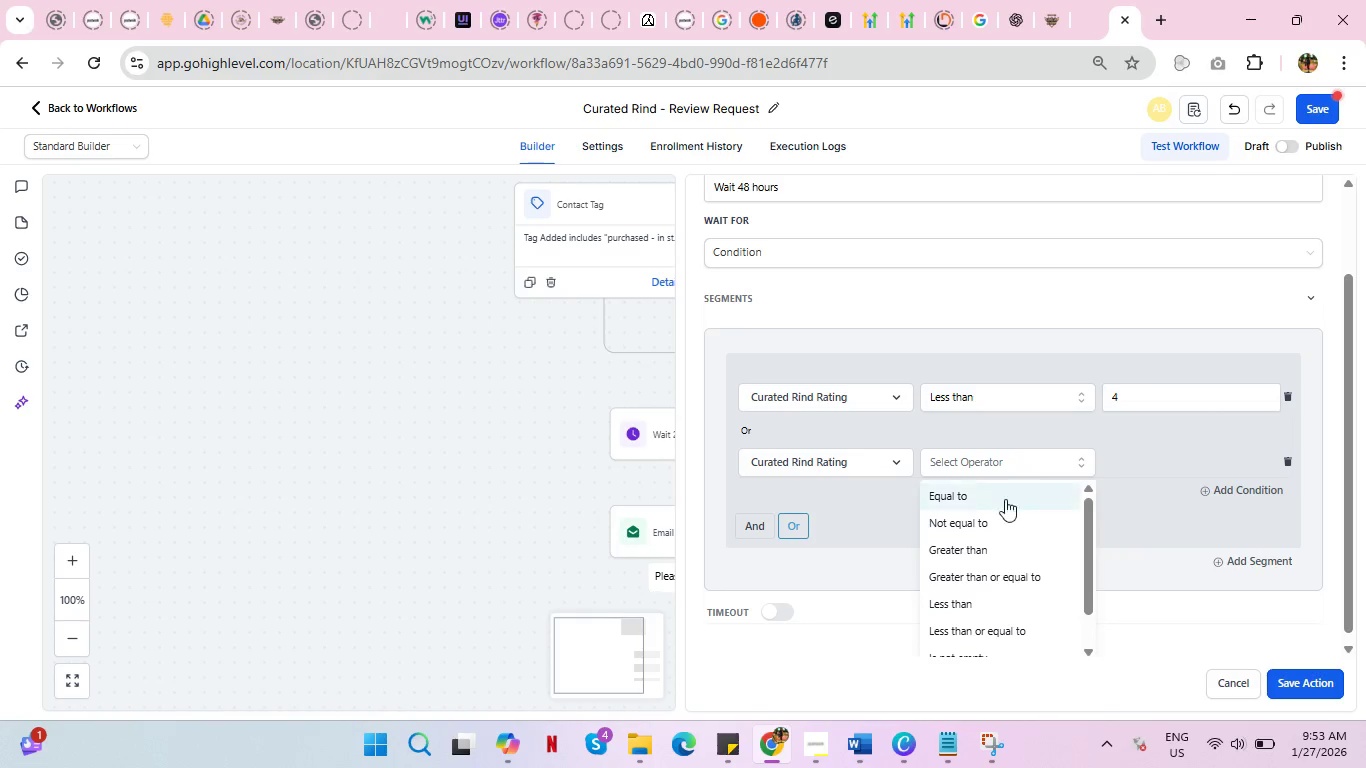 
left_click([987, 548])
 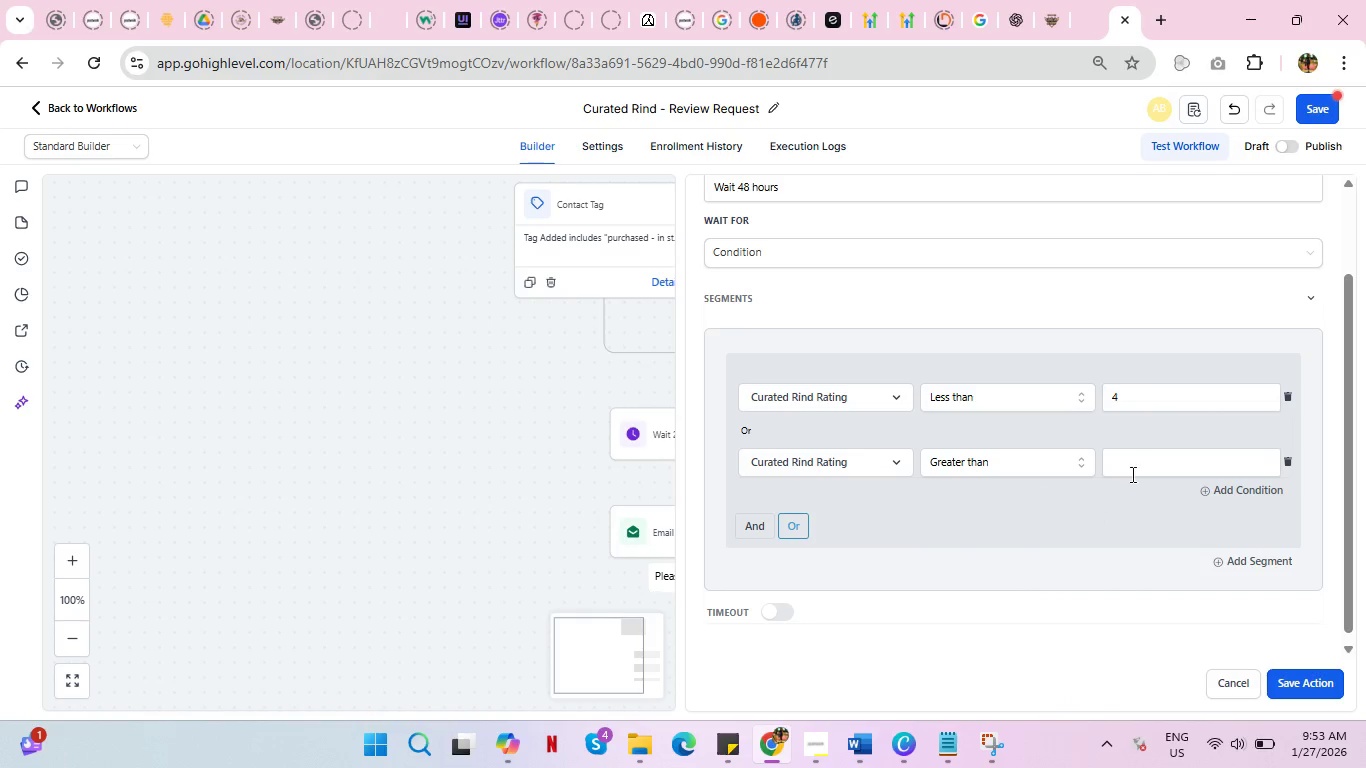 
left_click([1139, 462])
 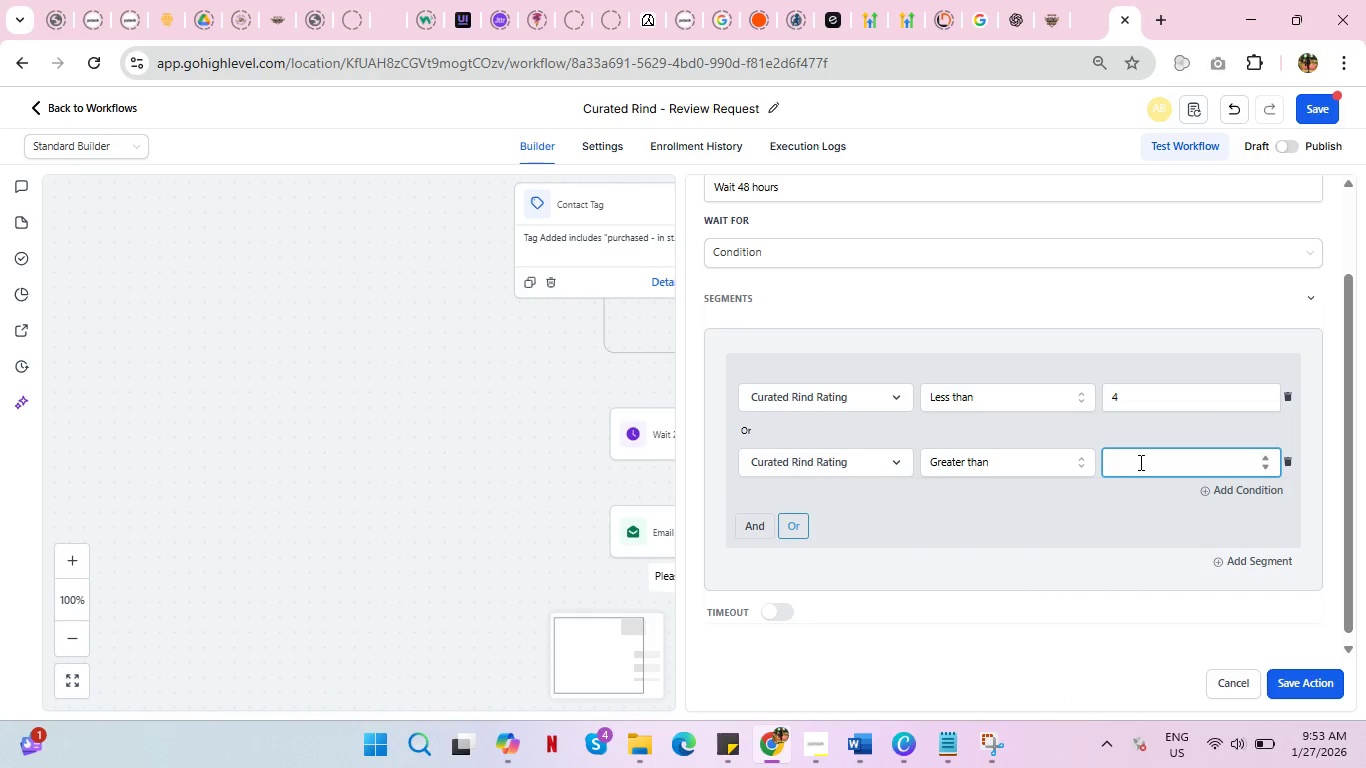 
key(3)
 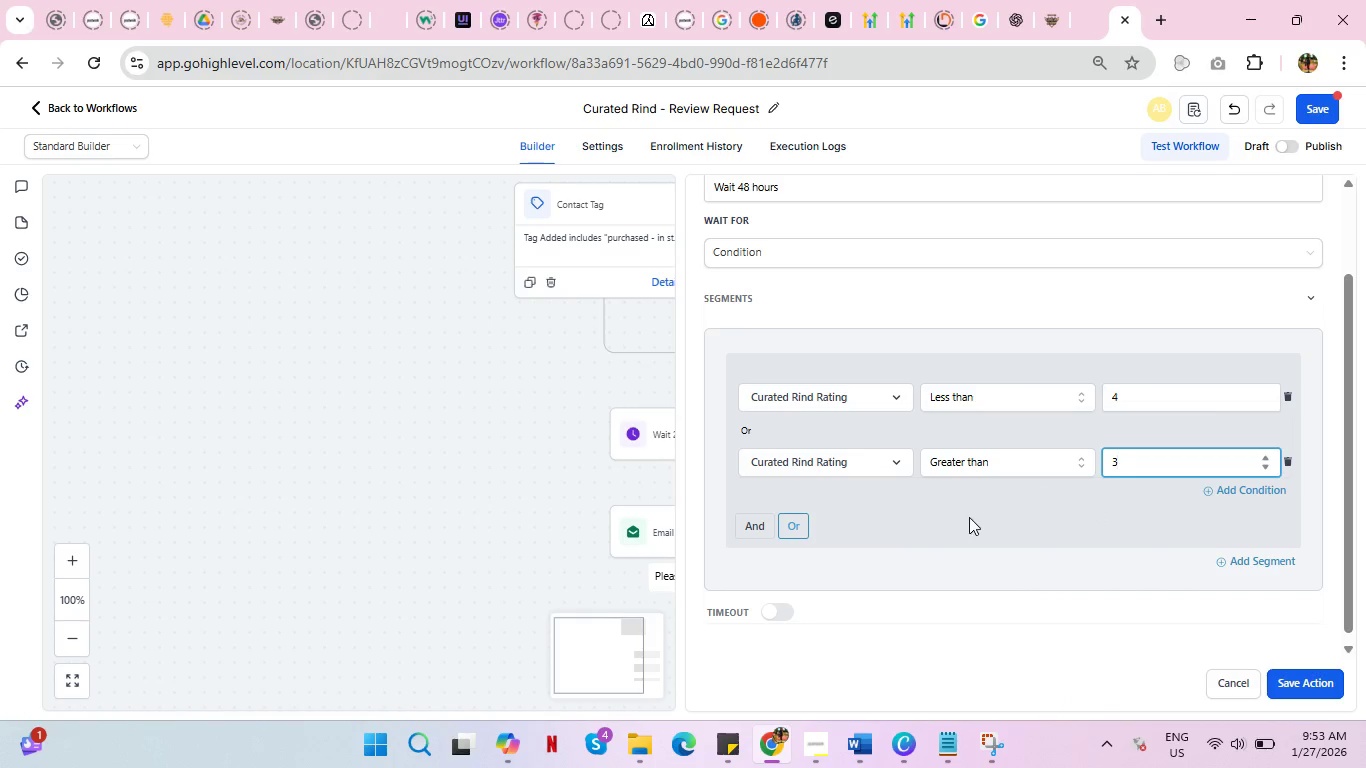 
scroll: coordinate [1098, 496], scroll_direction: up, amount: 3.0
 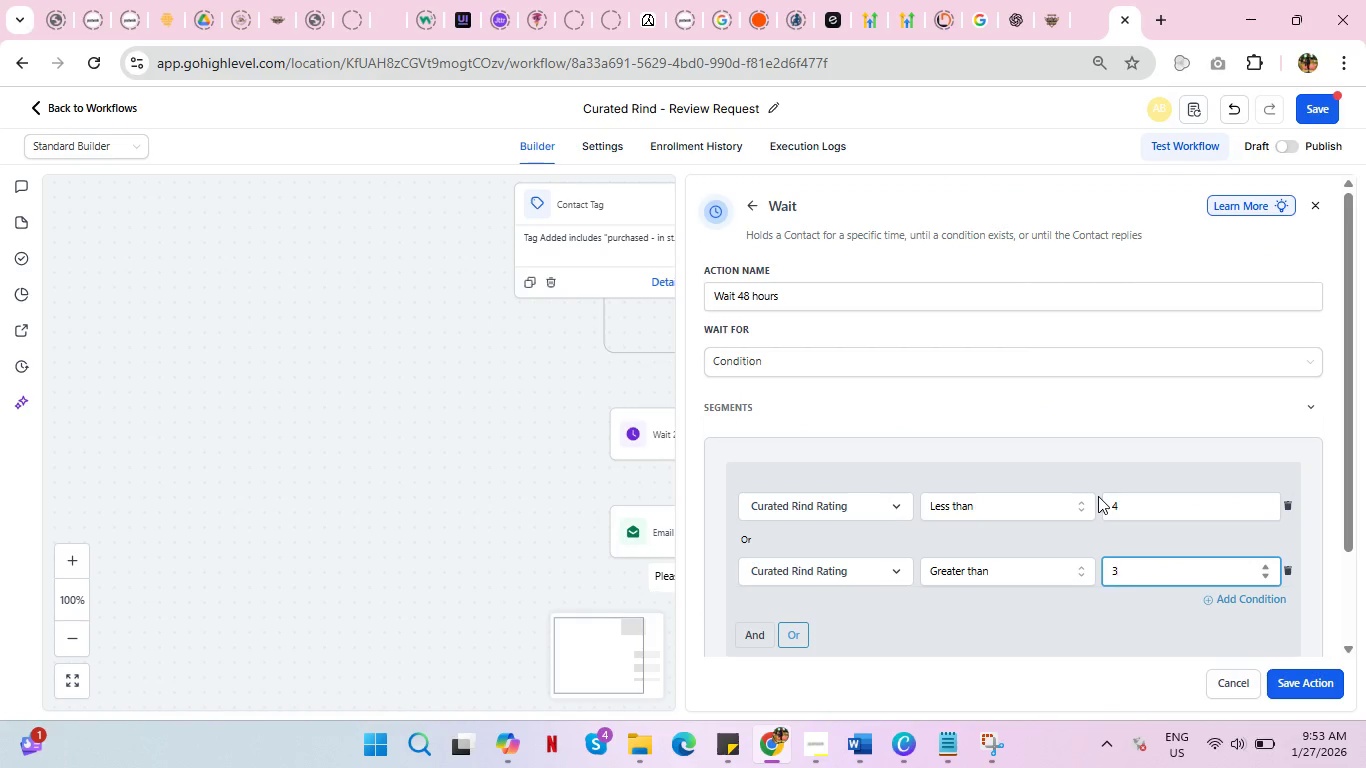 
scroll: coordinate [1101, 496], scroll_direction: down, amount: 3.0
 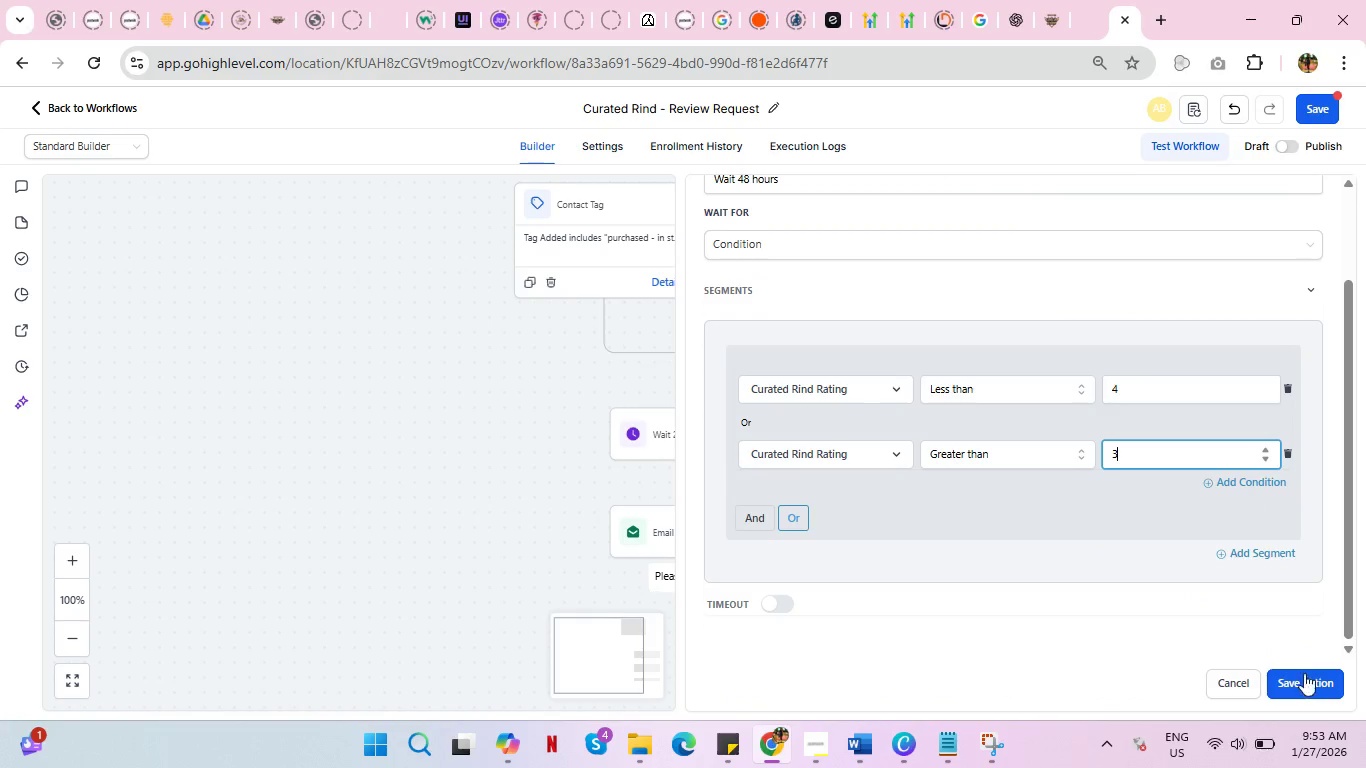 
left_click([1306, 678])
 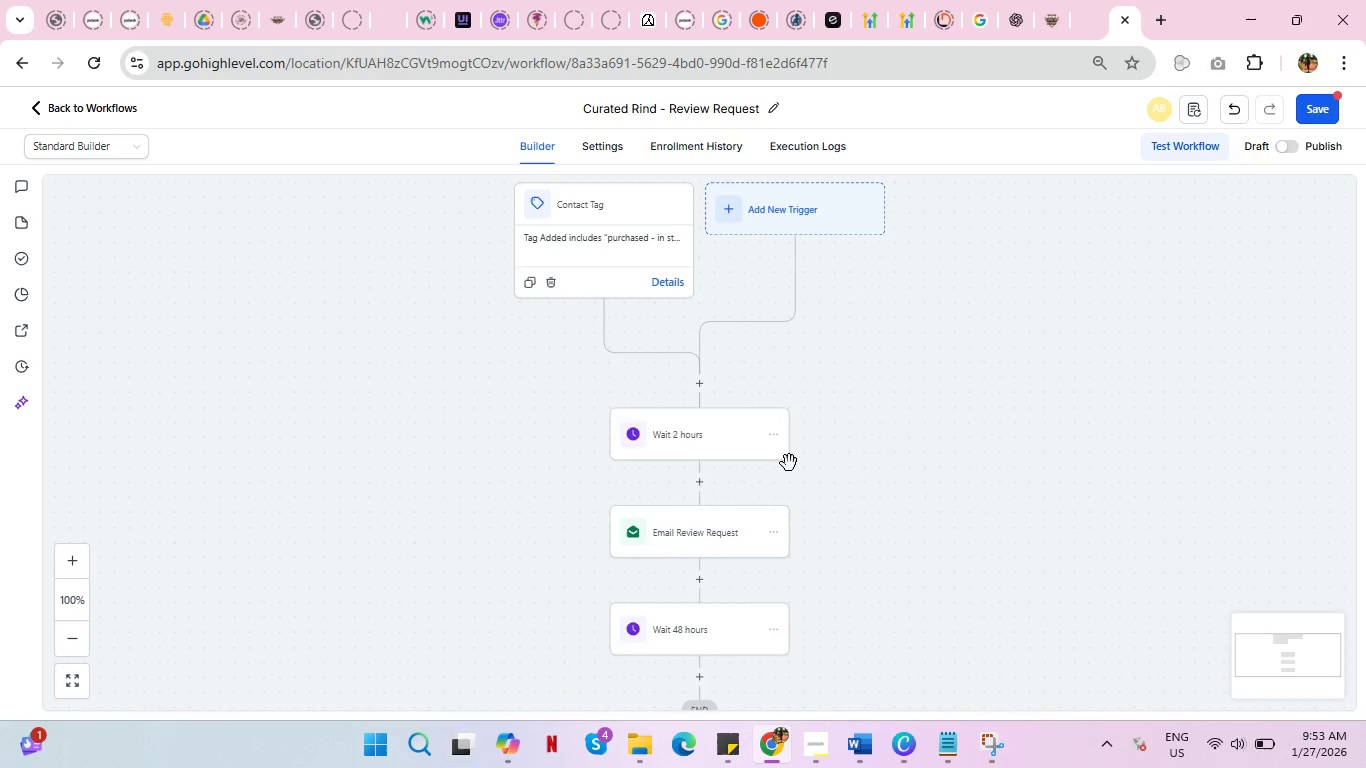 
scroll: coordinate [855, 473], scroll_direction: down, amount: 3.0
 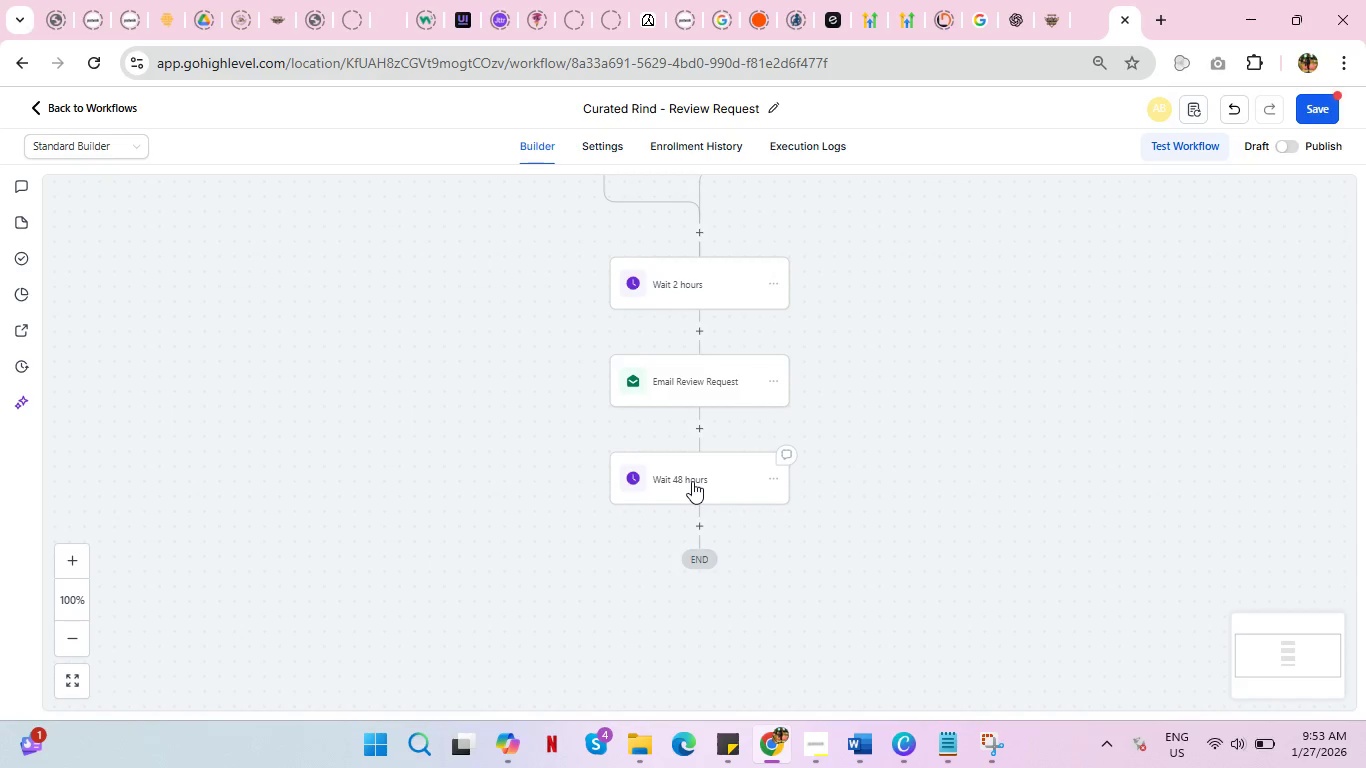 
left_click([697, 471])
 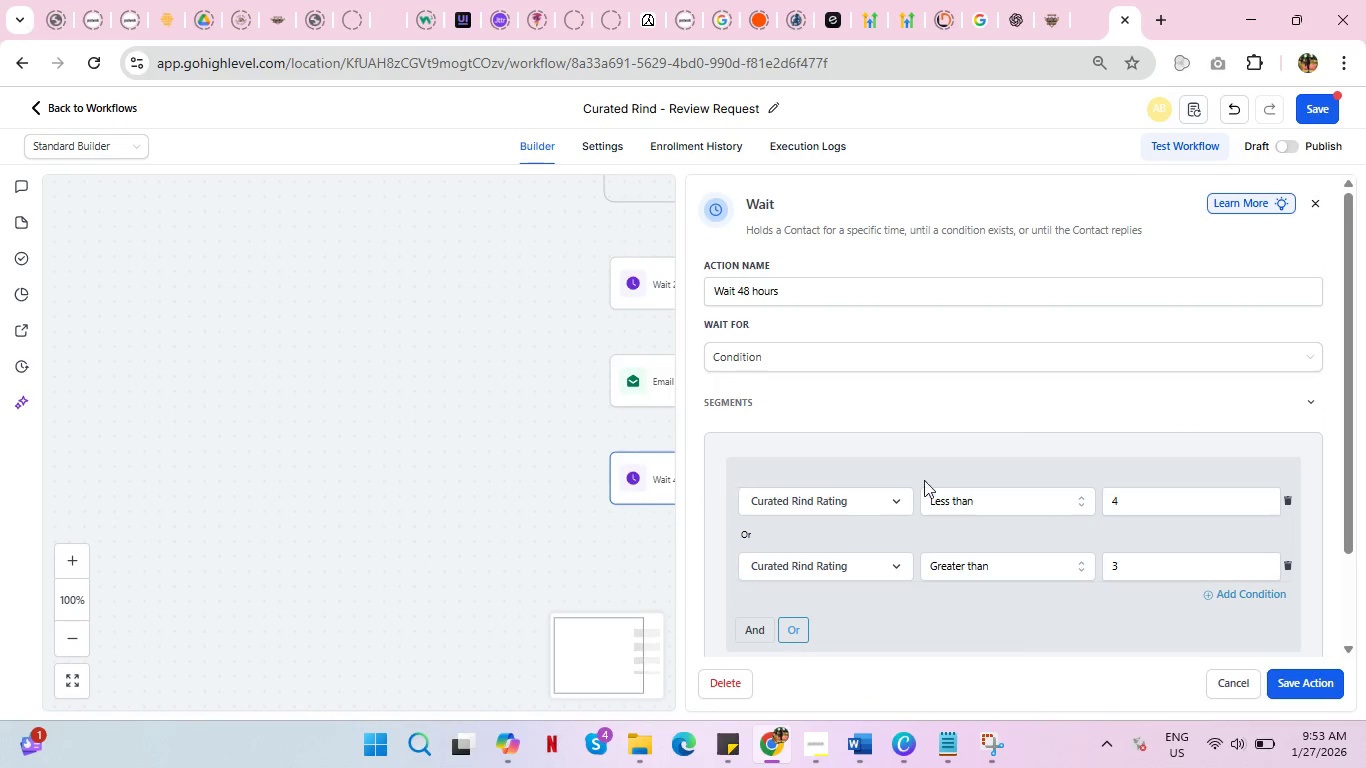 
scroll: coordinate [1024, 532], scroll_direction: down, amount: 6.0
 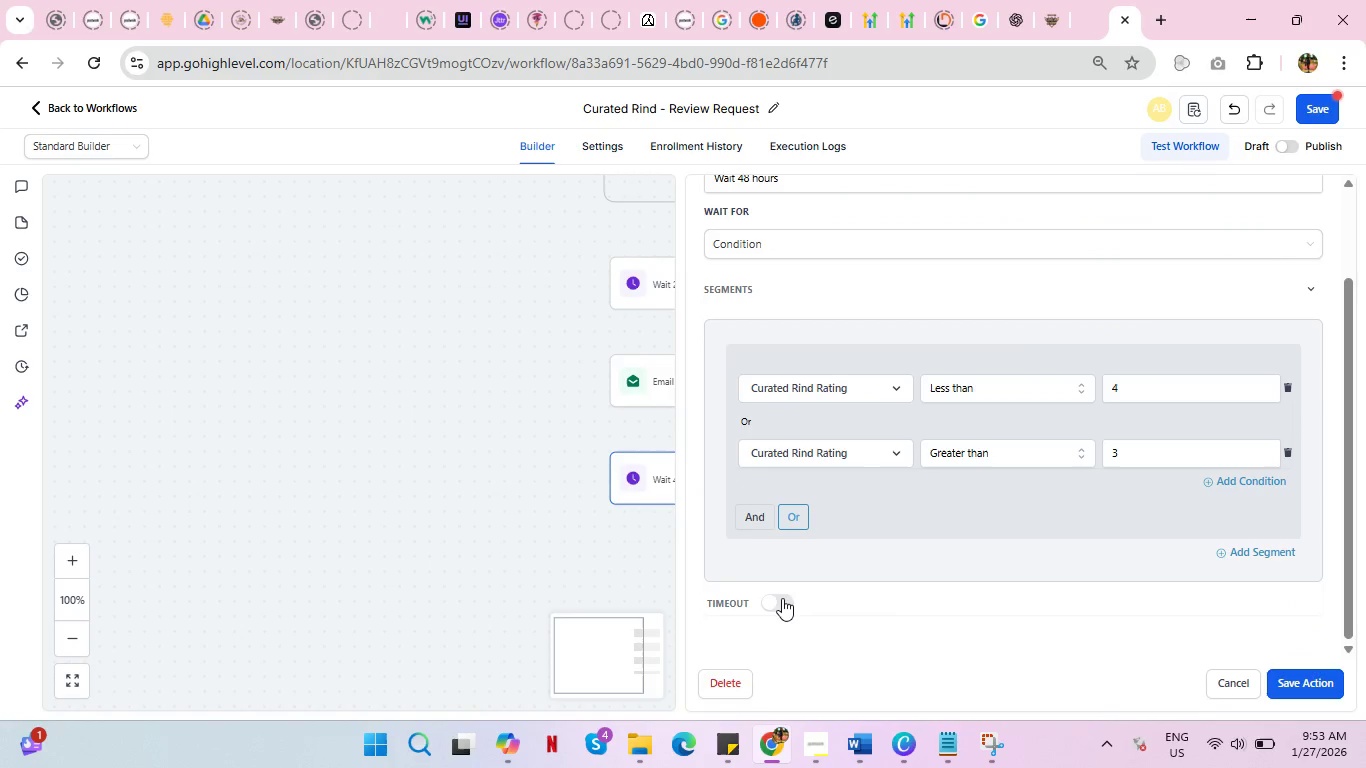 
left_click([775, 602])
 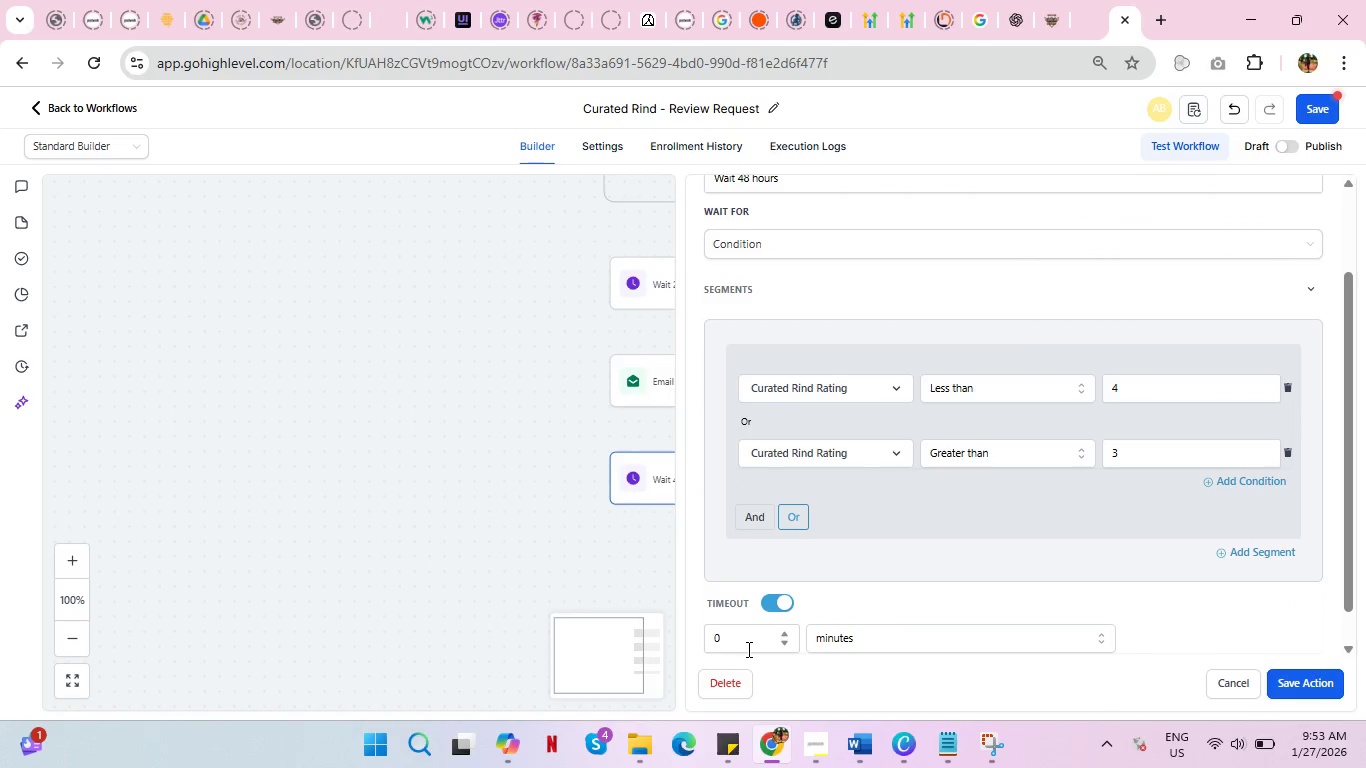 
left_click([855, 639])
 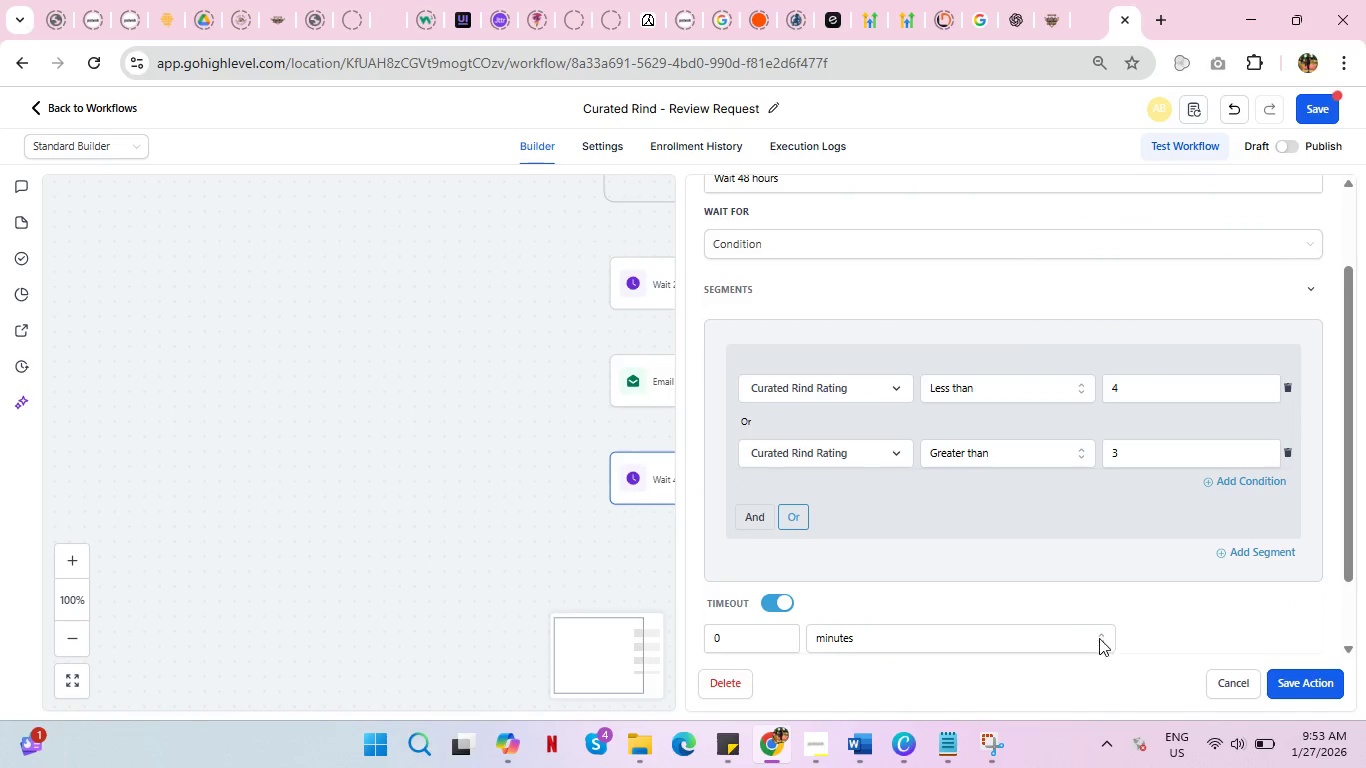 
double_click([1062, 638])
 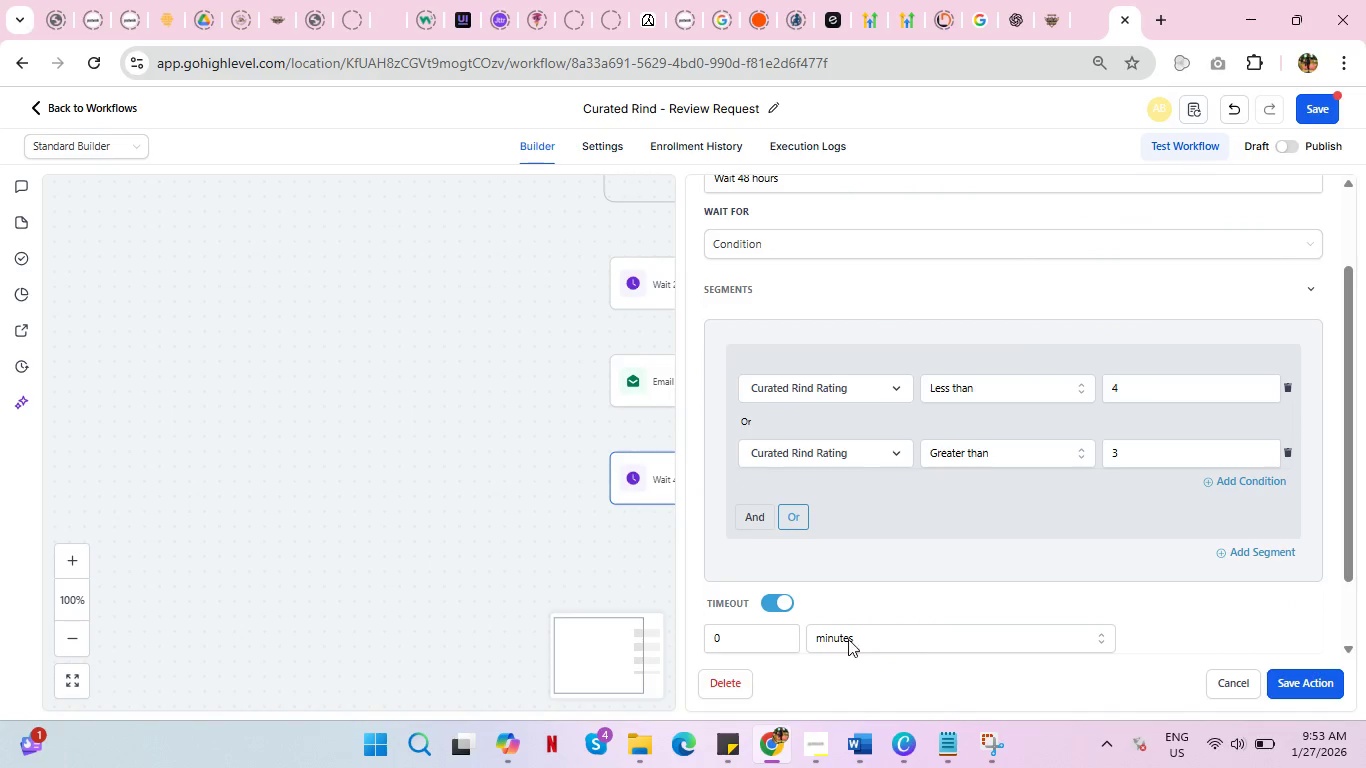 
triple_click([830, 643])
 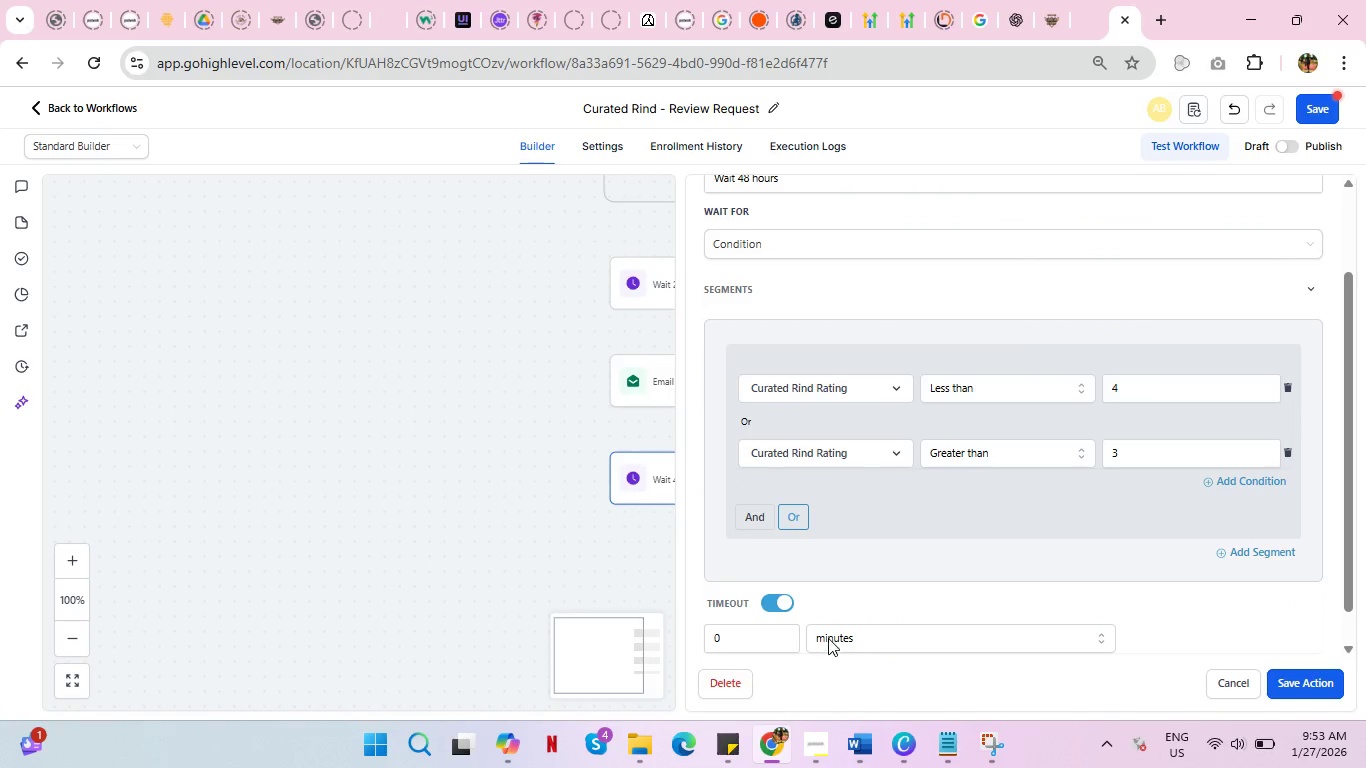 
triple_click([828, 638])
 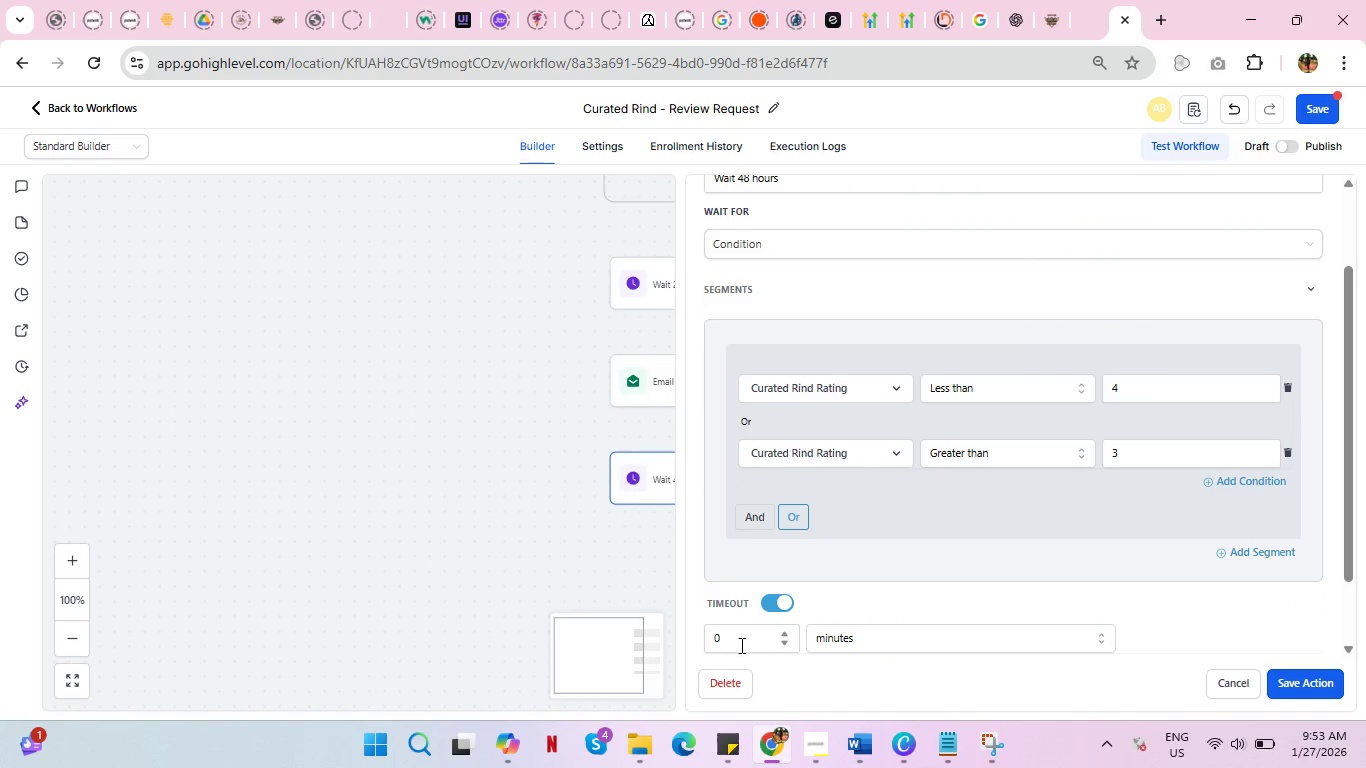 
triple_click([736, 646])
 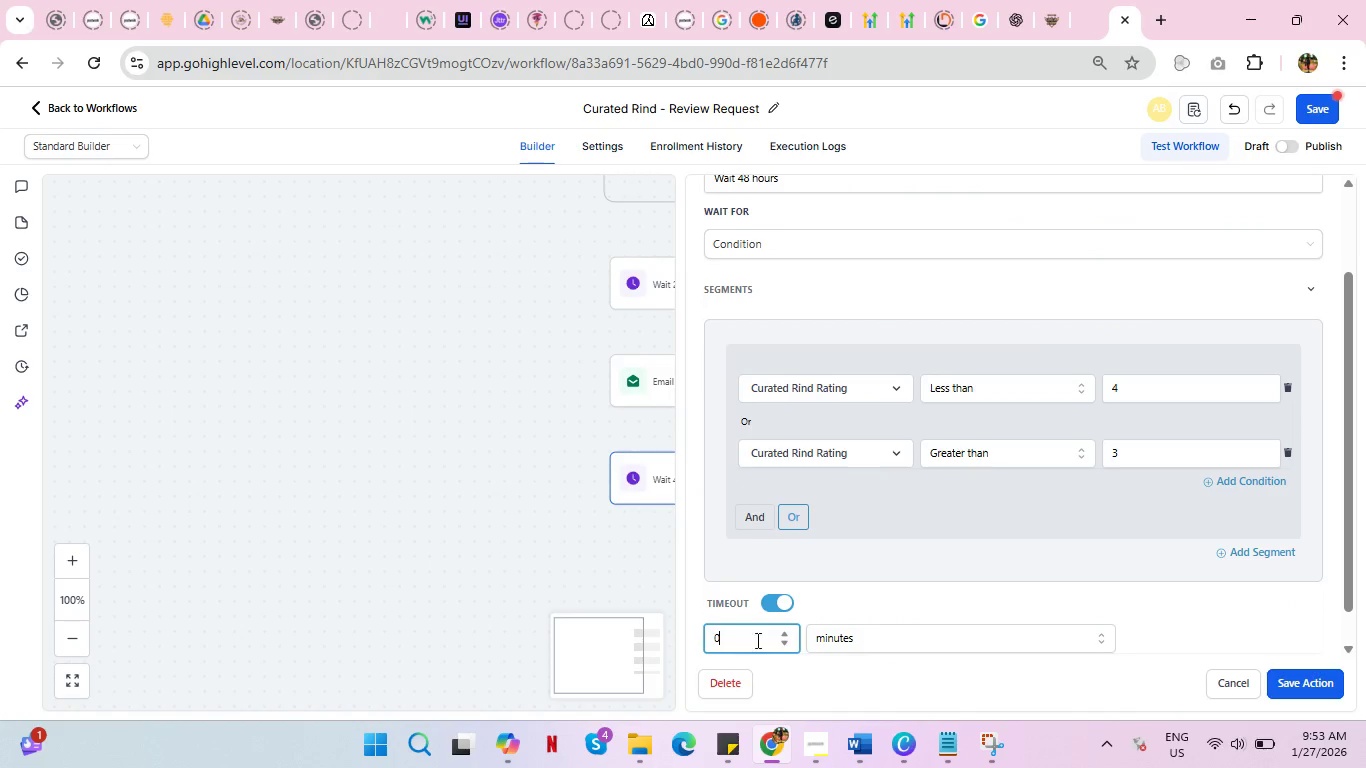 
scroll: coordinate [970, 584], scroll_direction: down, amount: 5.0
 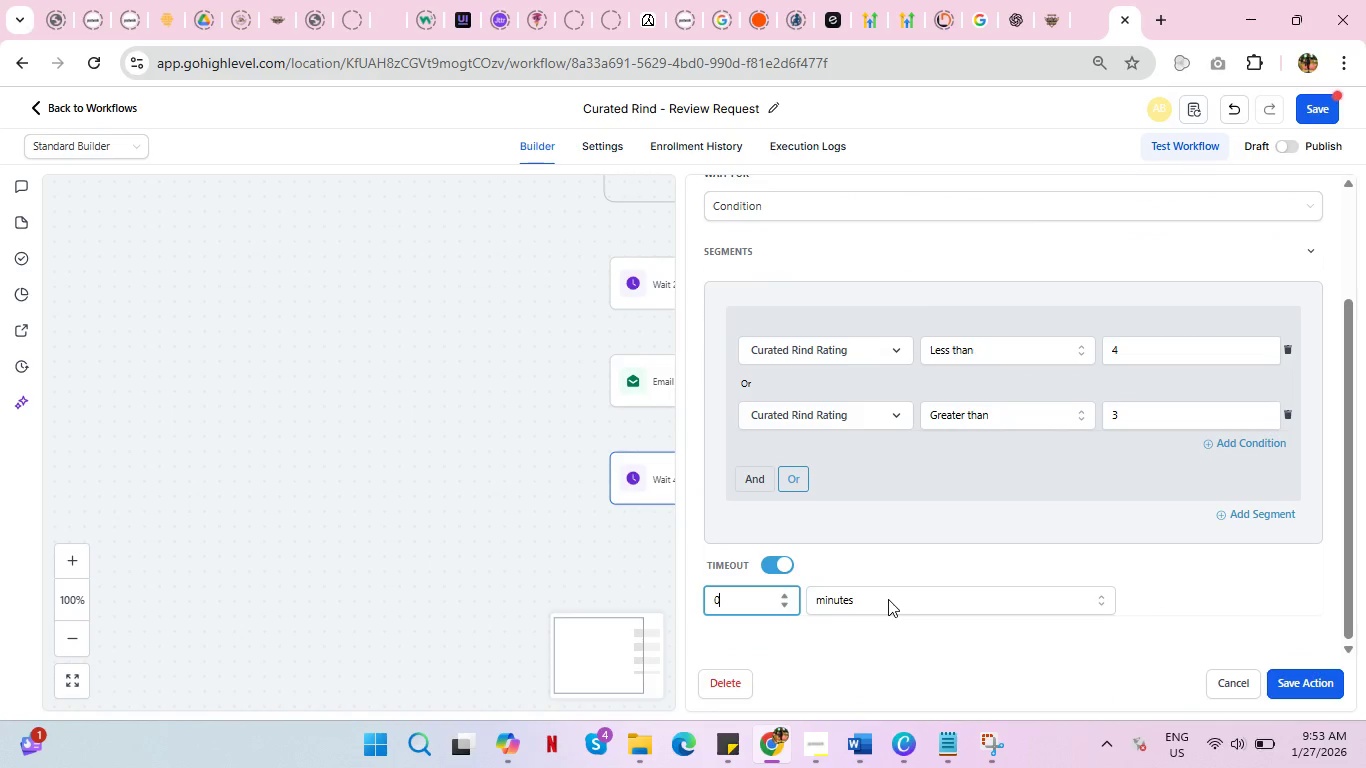 
left_click([888, 599])
 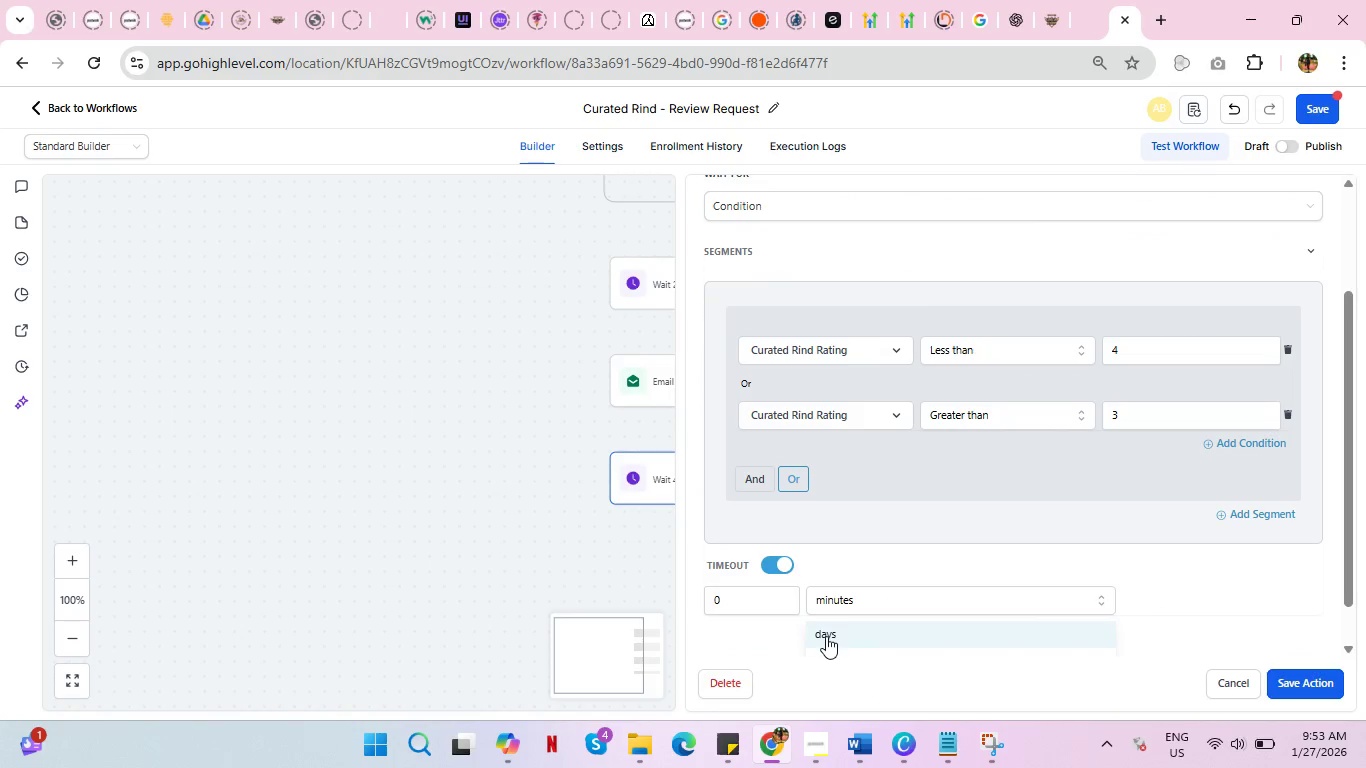 
scroll: coordinate [868, 624], scroll_direction: down, amount: 2.0
 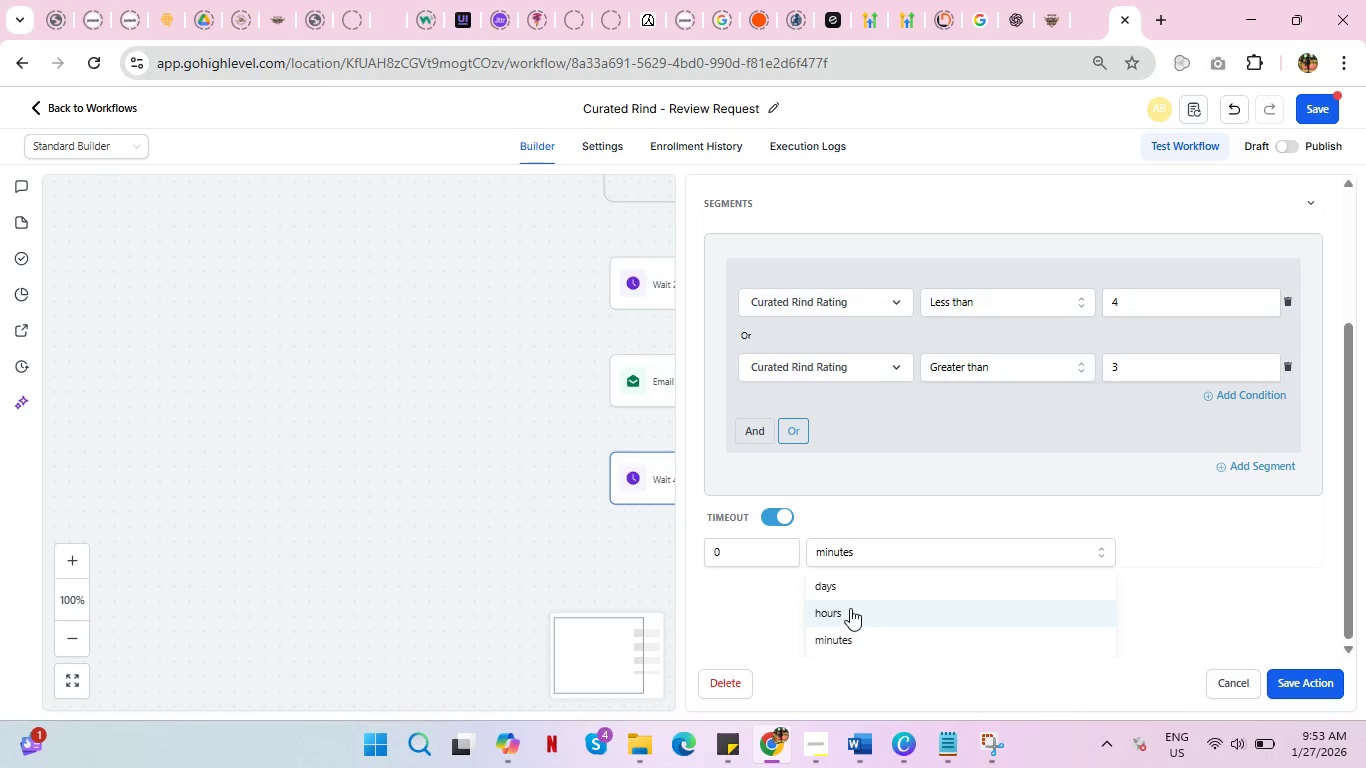 
left_click([850, 608])
 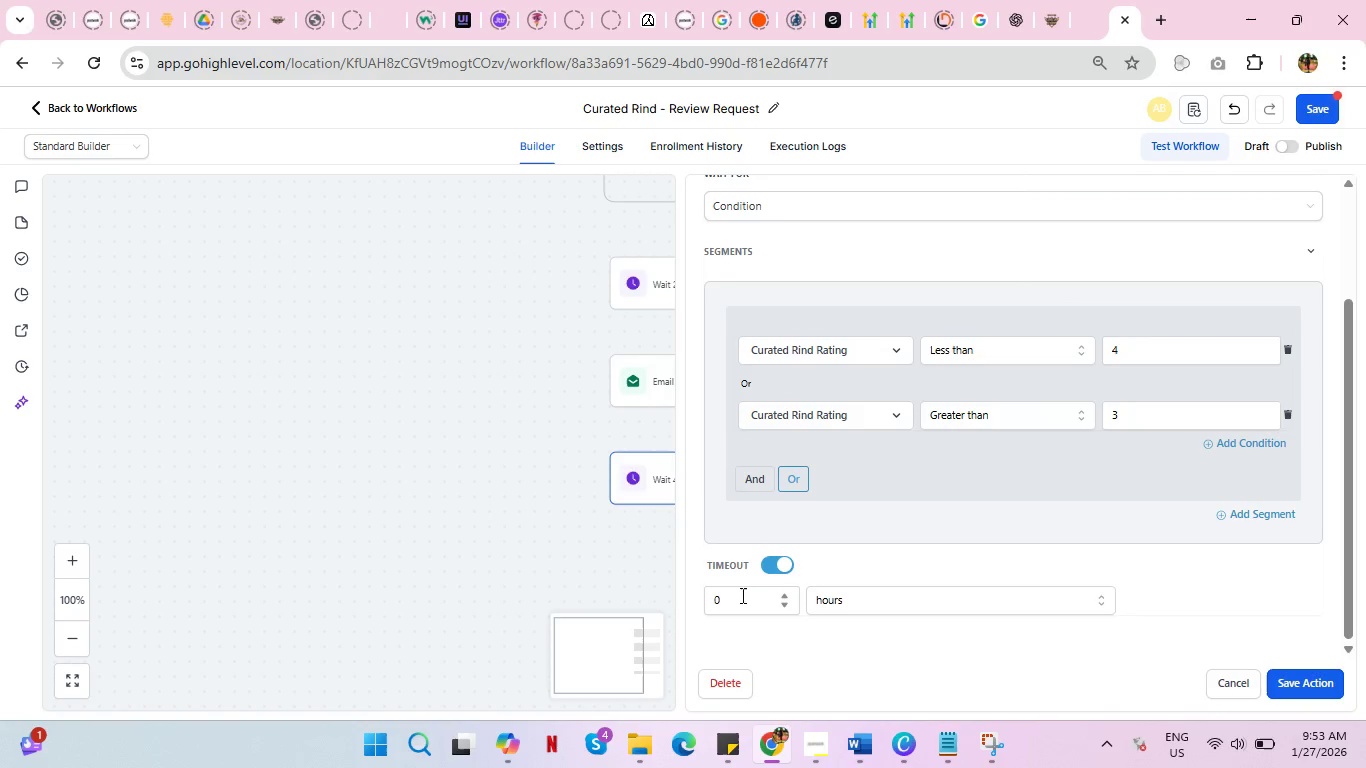 
left_click_drag(start_coordinate=[740, 596], to_coordinate=[681, 602])
 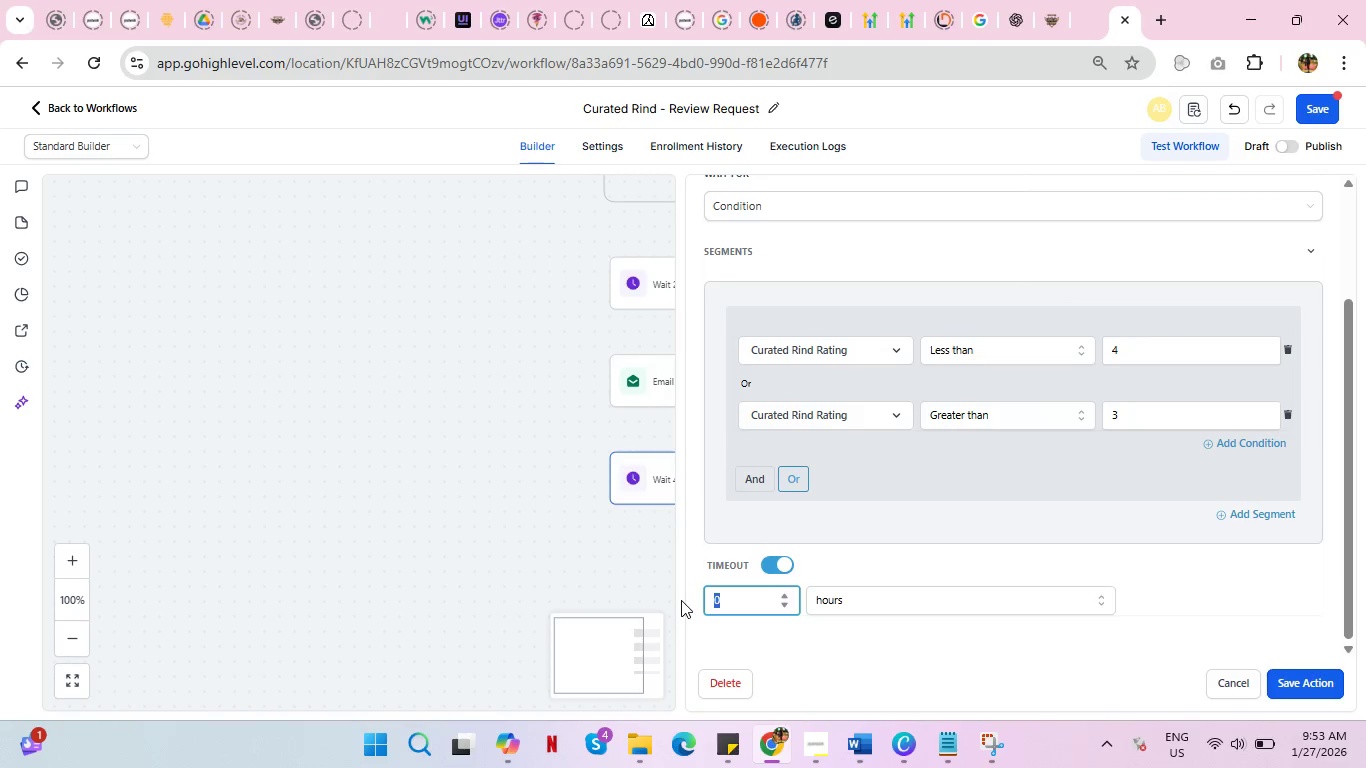 
type(48)
 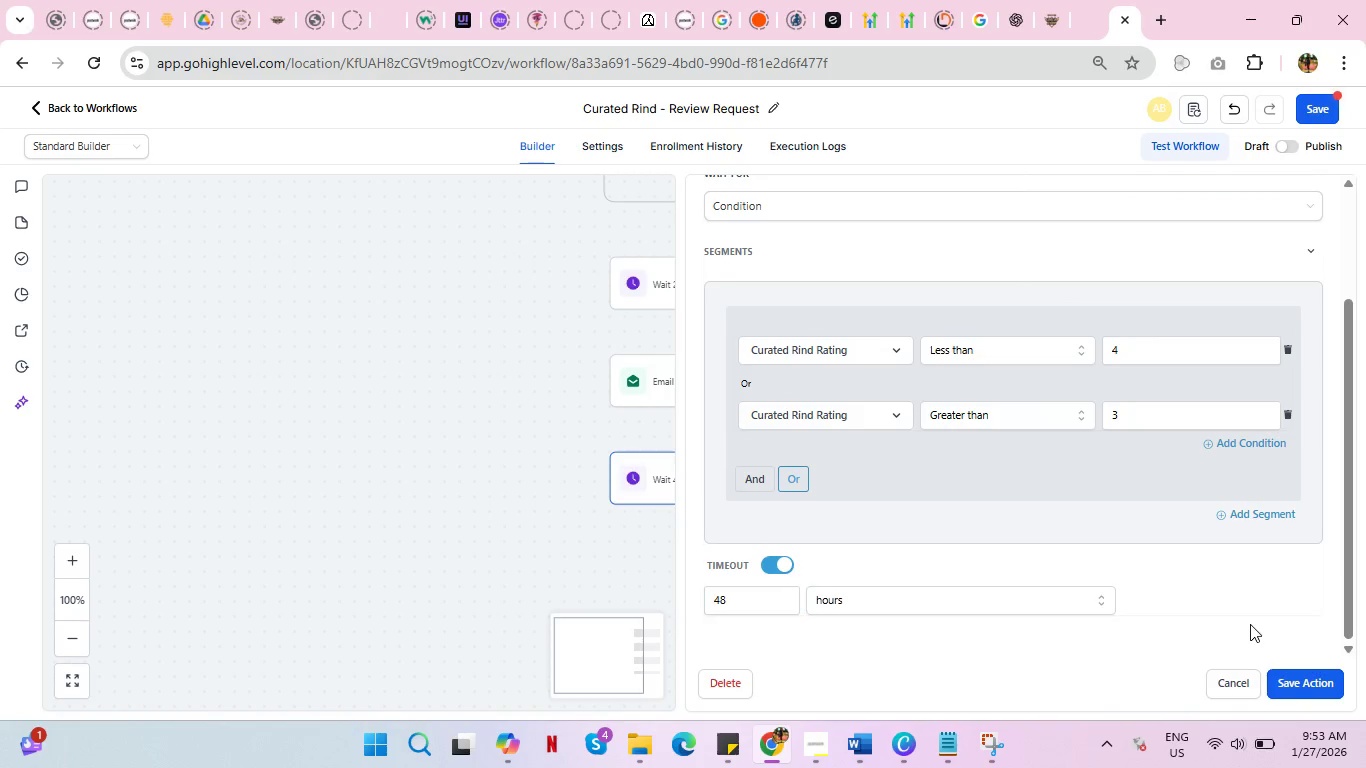 
double_click([1299, 681])
 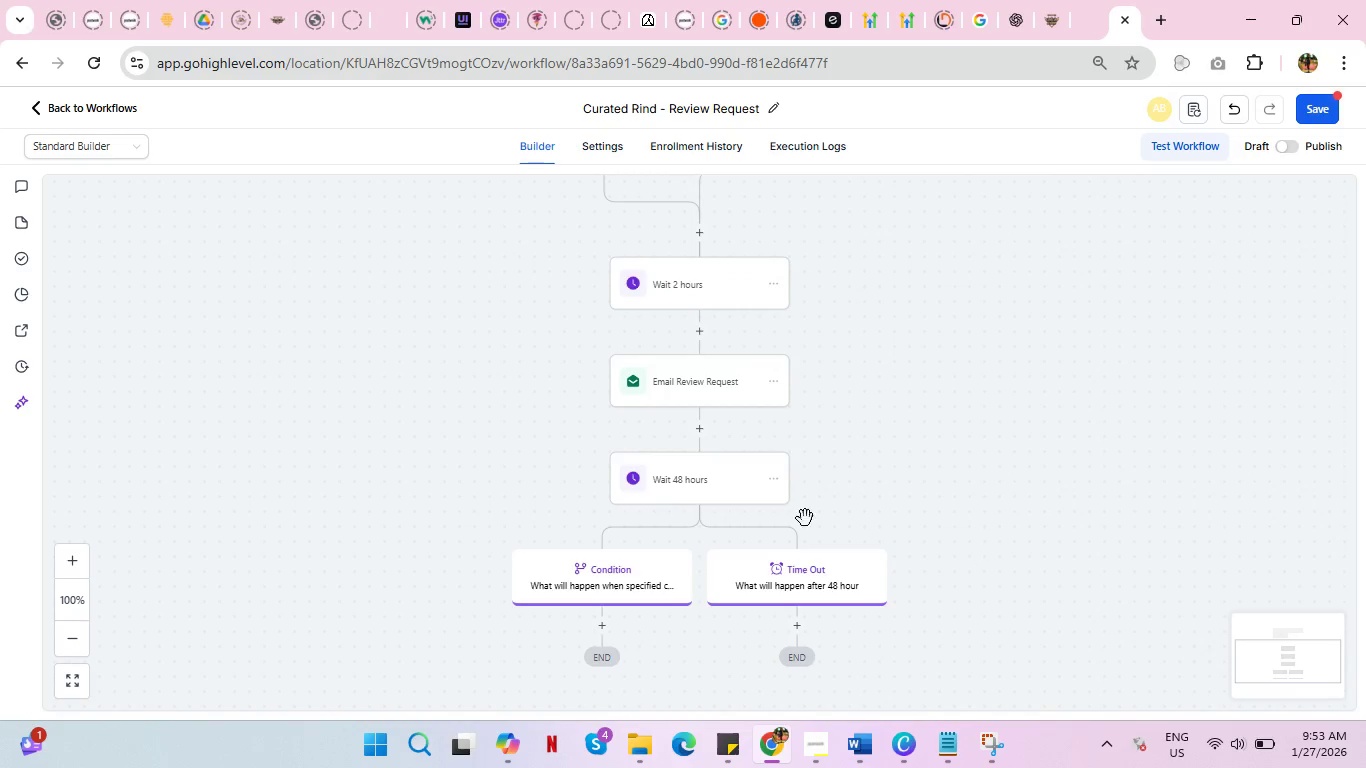 
scroll: coordinate [734, 511], scroll_direction: down, amount: 2.0
 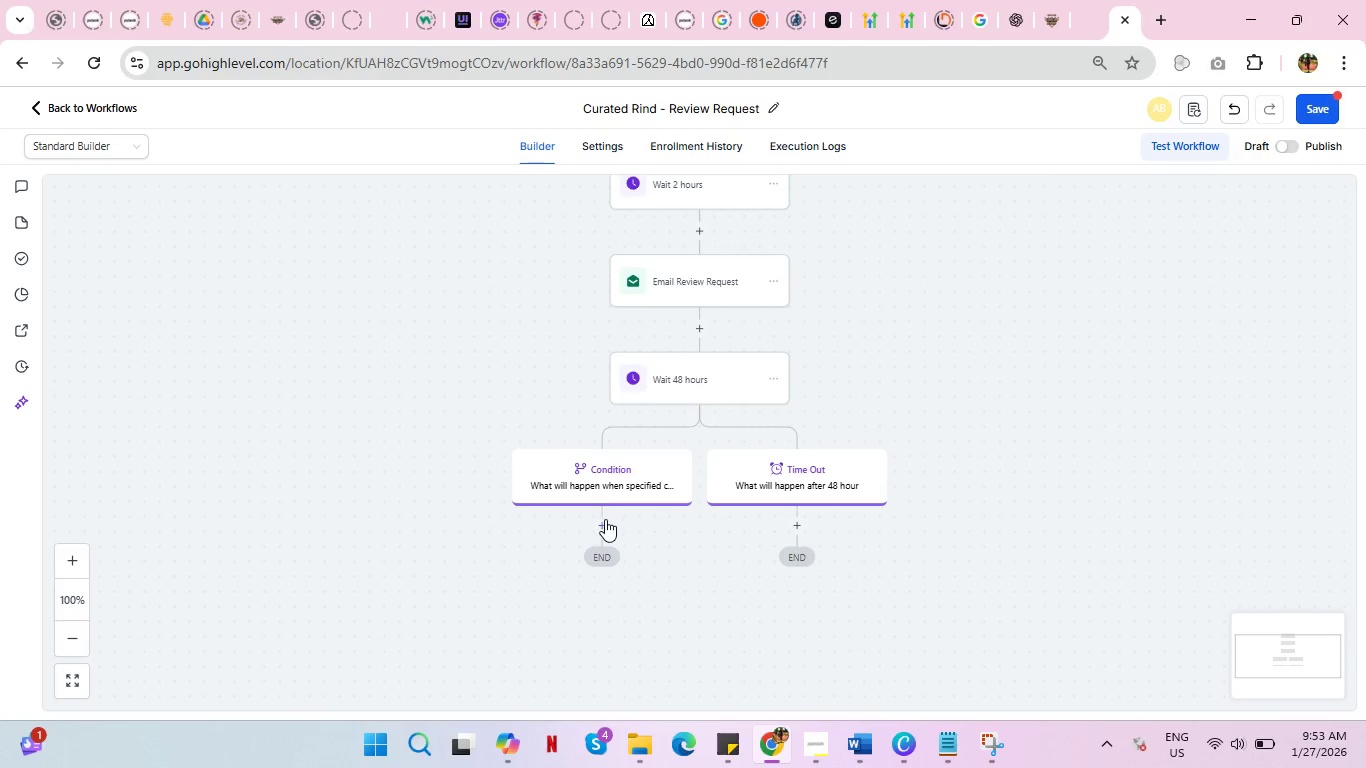 
left_click([603, 522])
 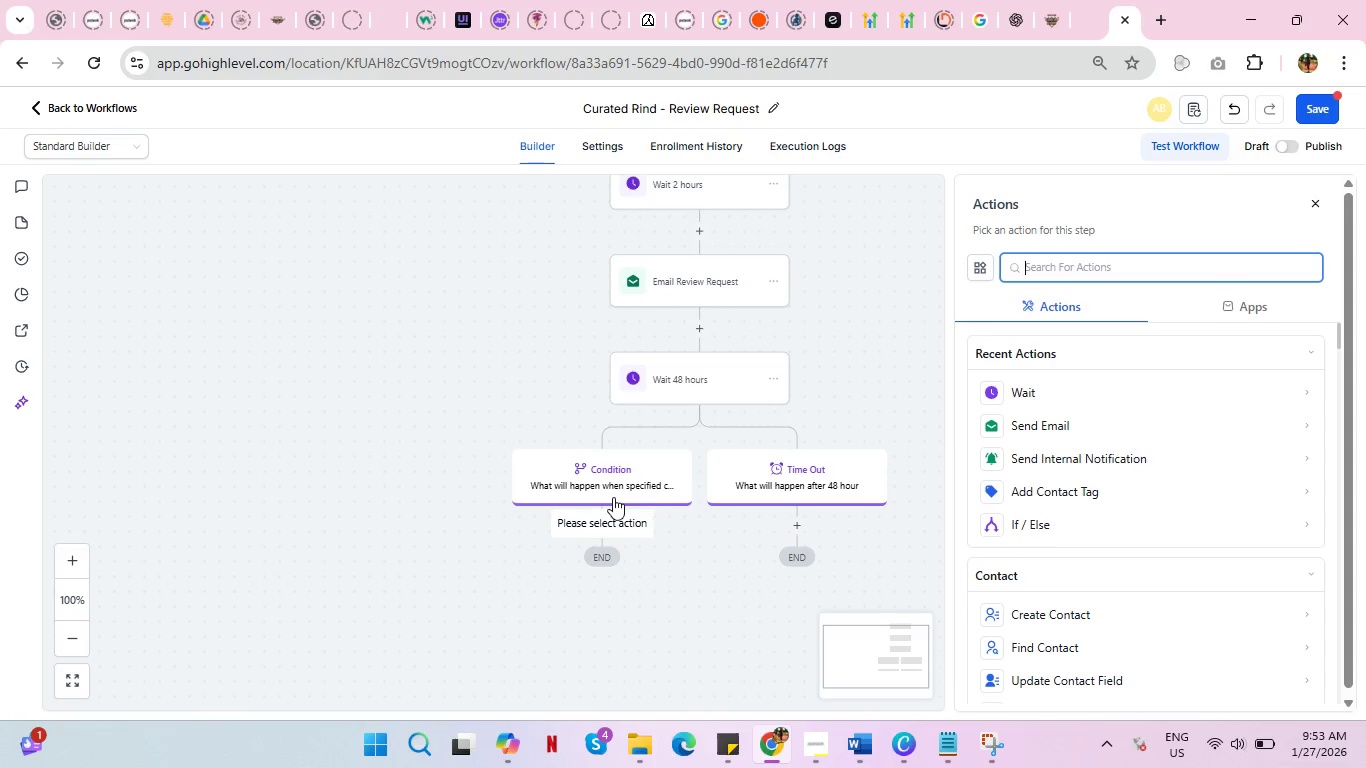 
wait(12.97)
 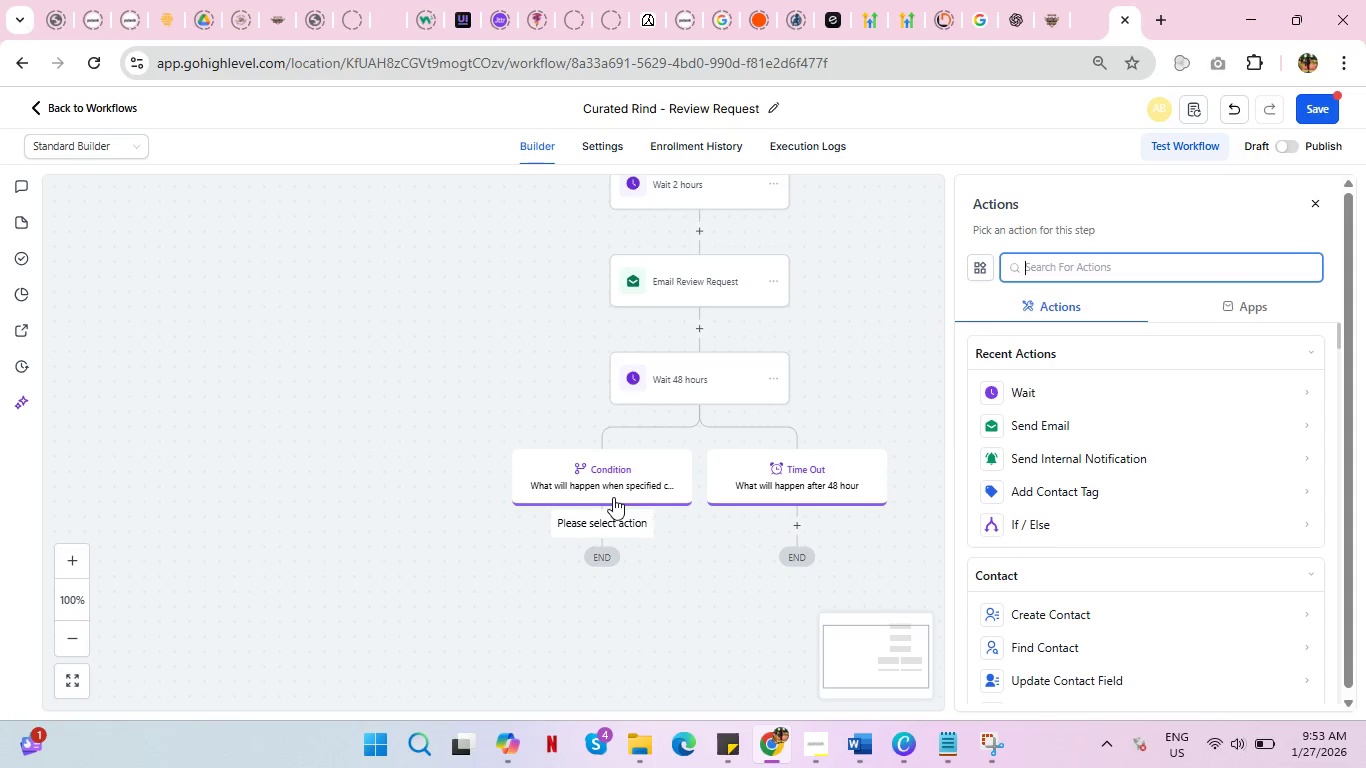 
left_click([607, 530])
 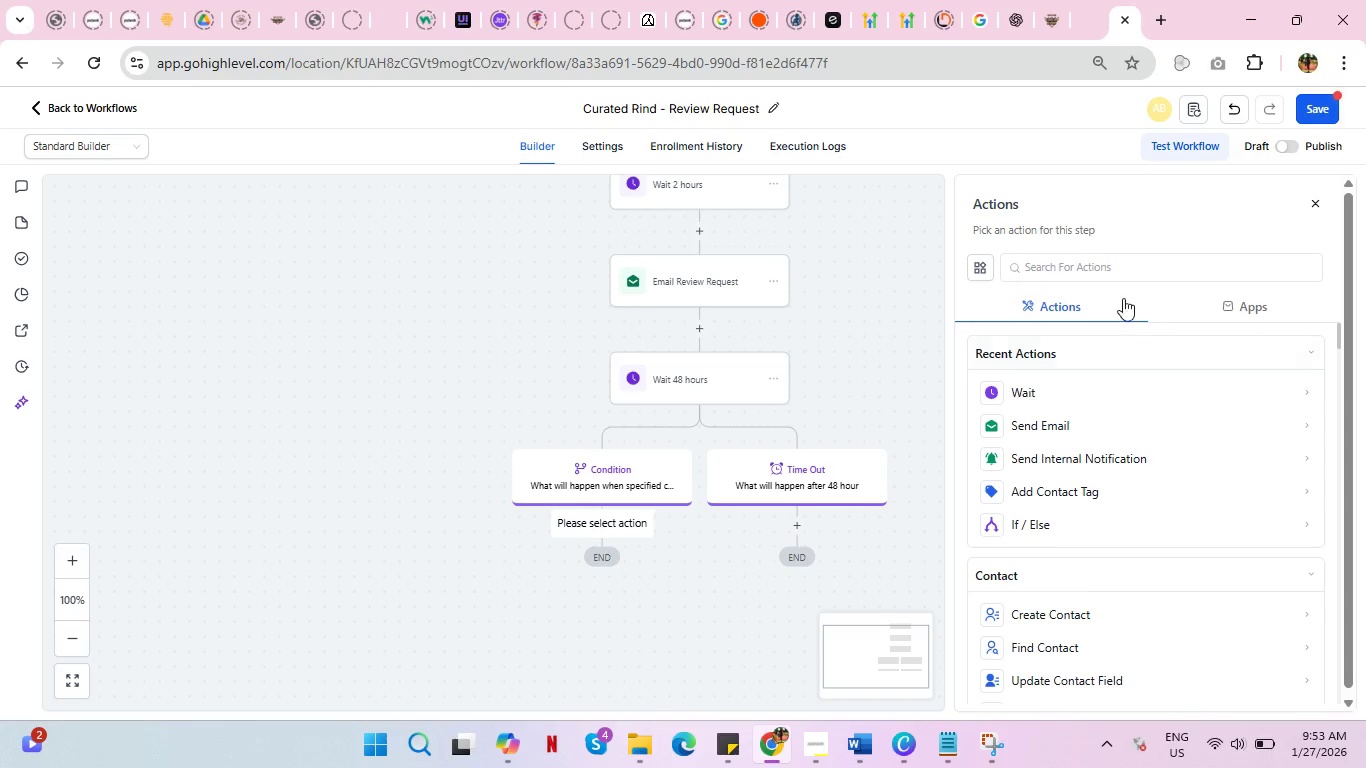 
left_click([1098, 270])
 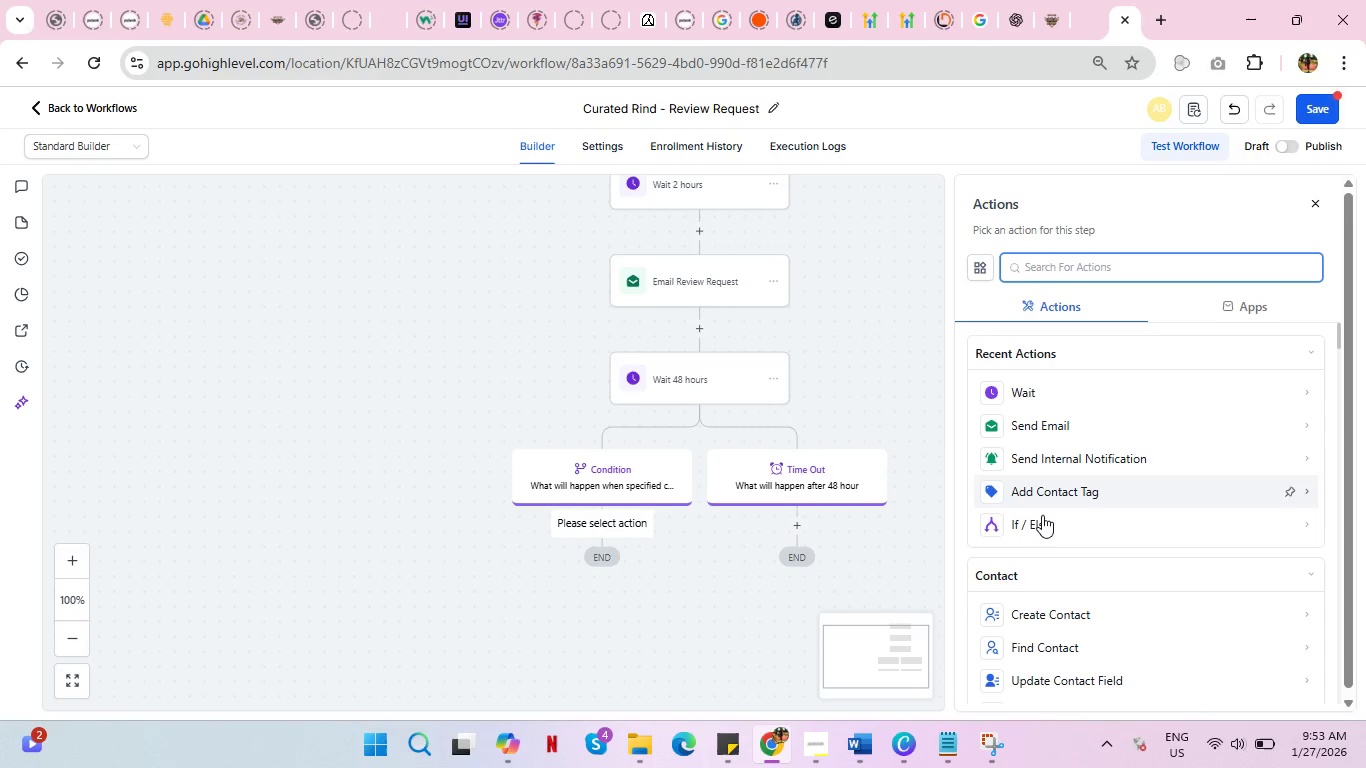 
left_click([1030, 529])
 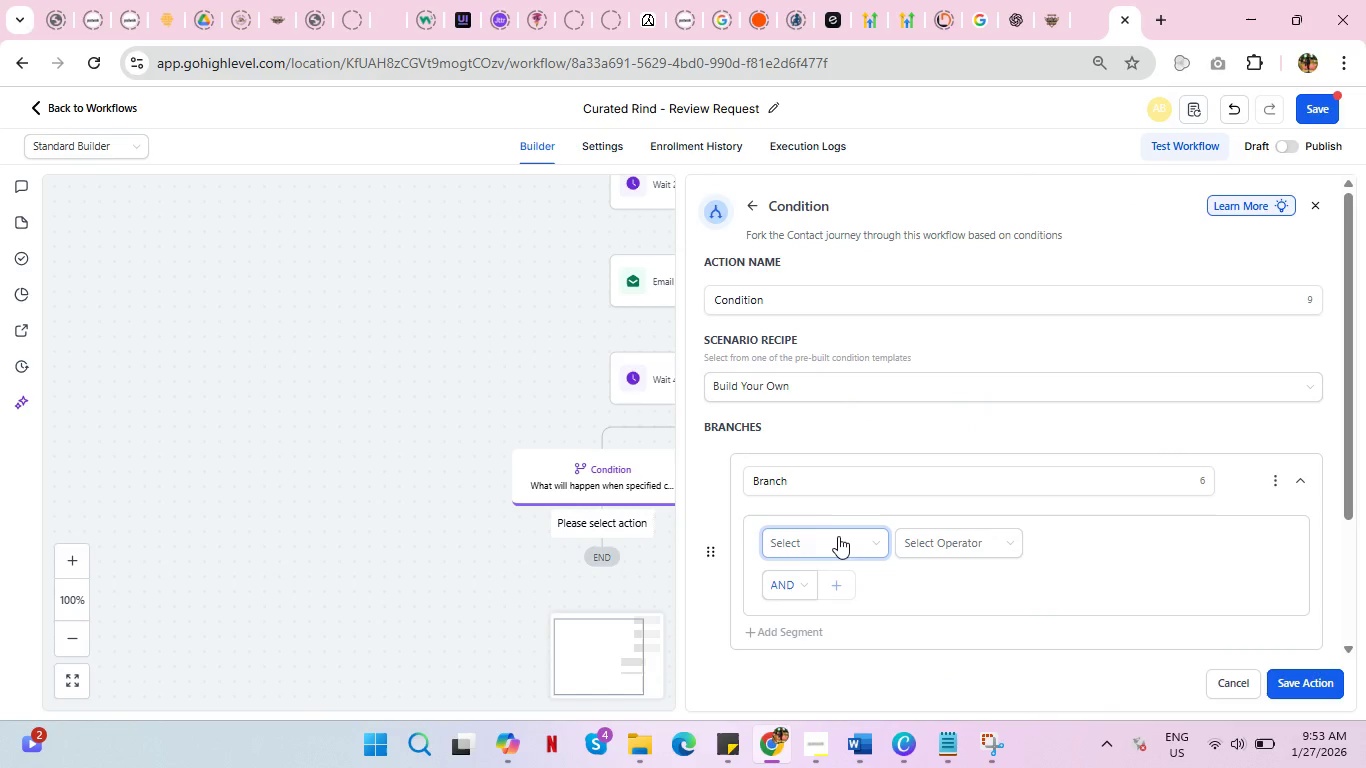 
left_click([839, 538])
 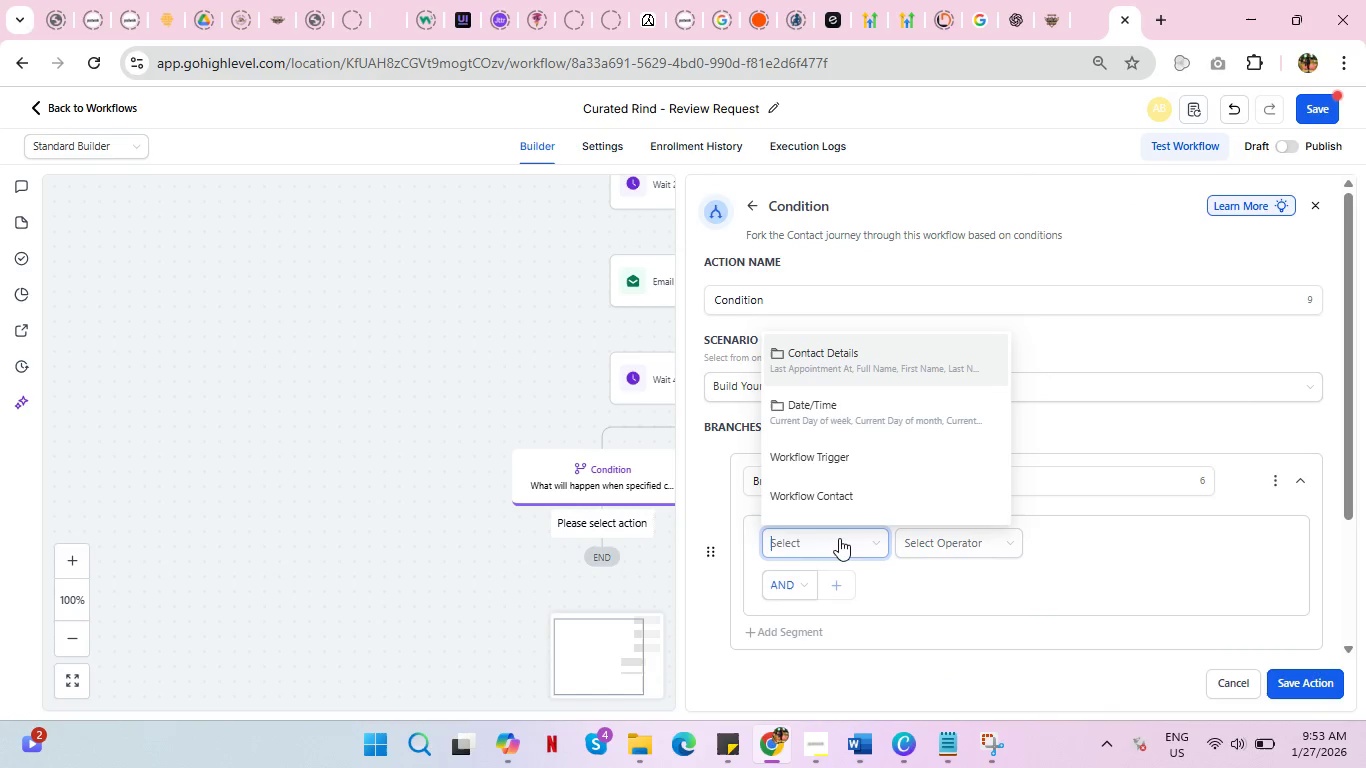 
wait(9.36)
 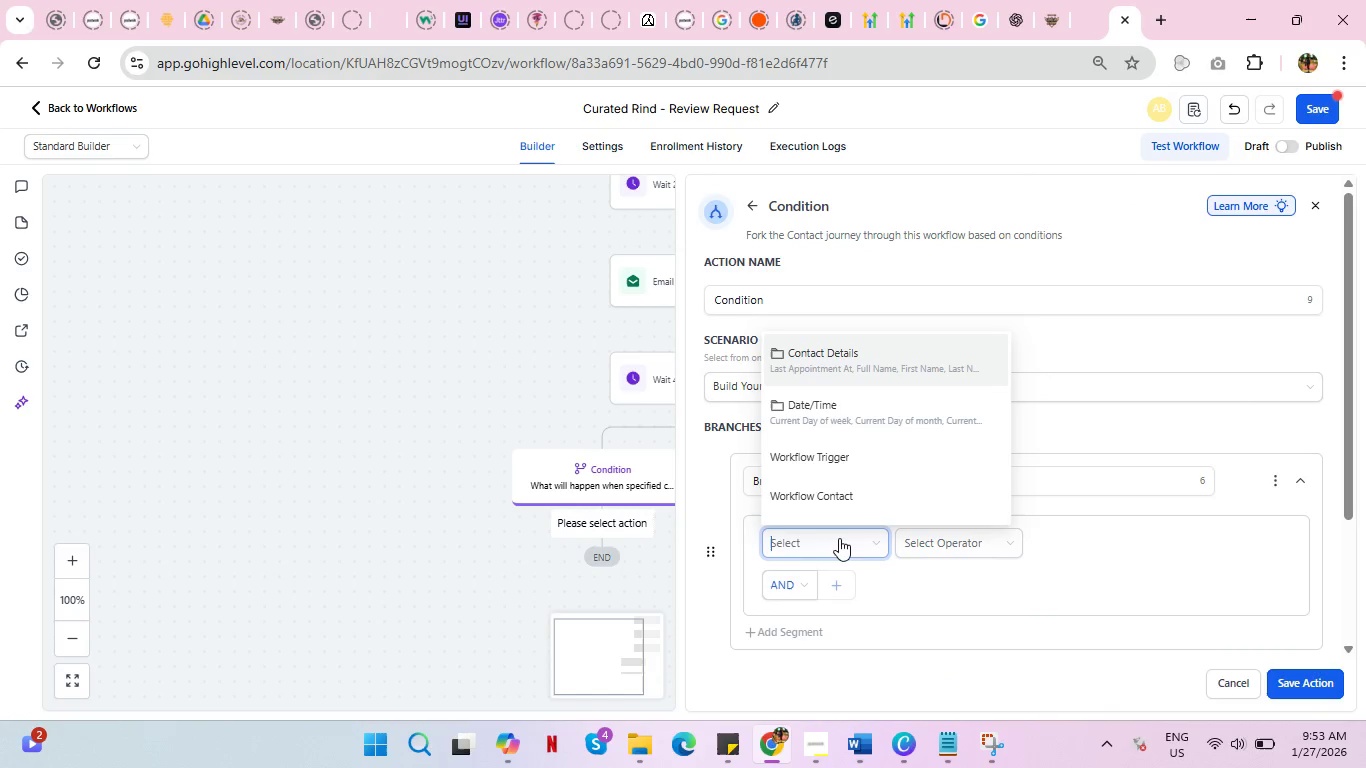 
scroll: coordinate [877, 418], scroll_direction: down, amount: 2.0
 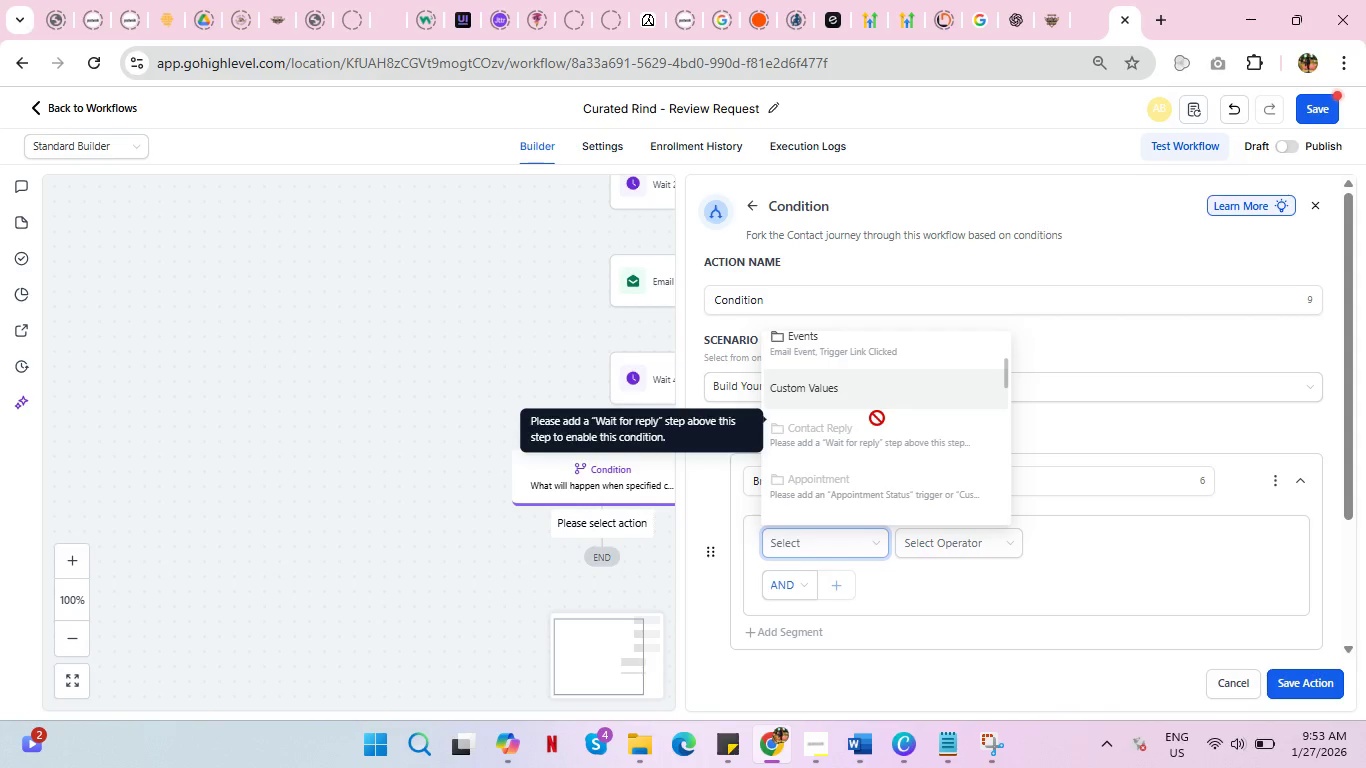 
scroll: coordinate [884, 414], scroll_direction: up, amount: 4.0
 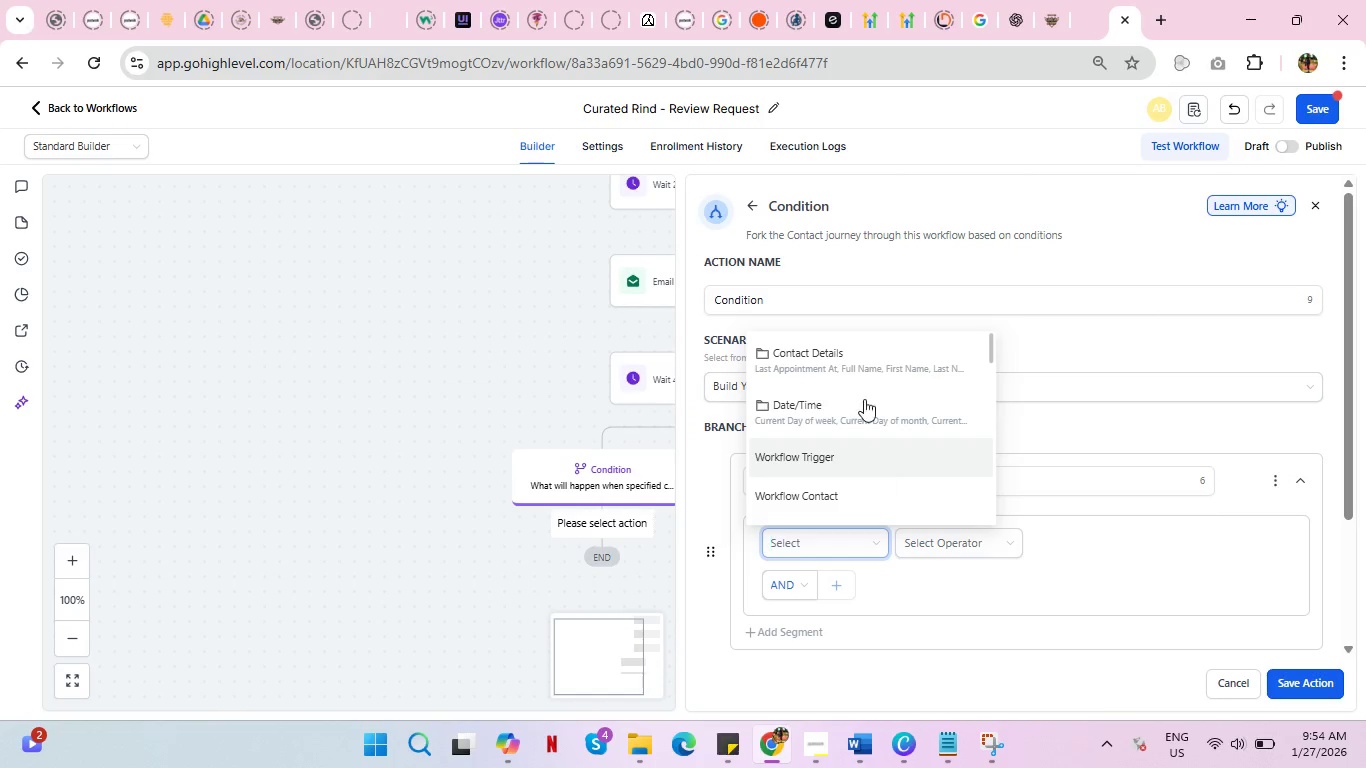 
left_click([859, 358])
 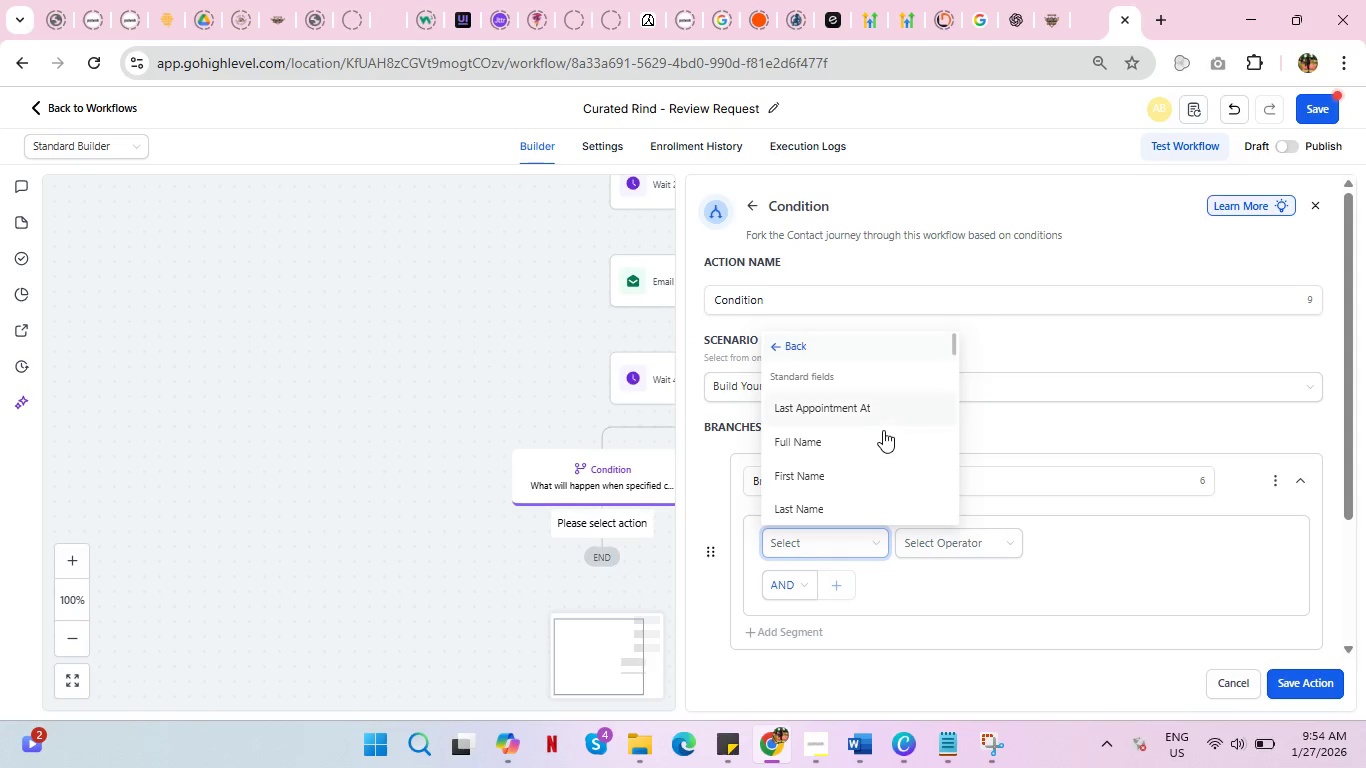 
scroll: coordinate [881, 444], scroll_direction: down, amount: 7.0
 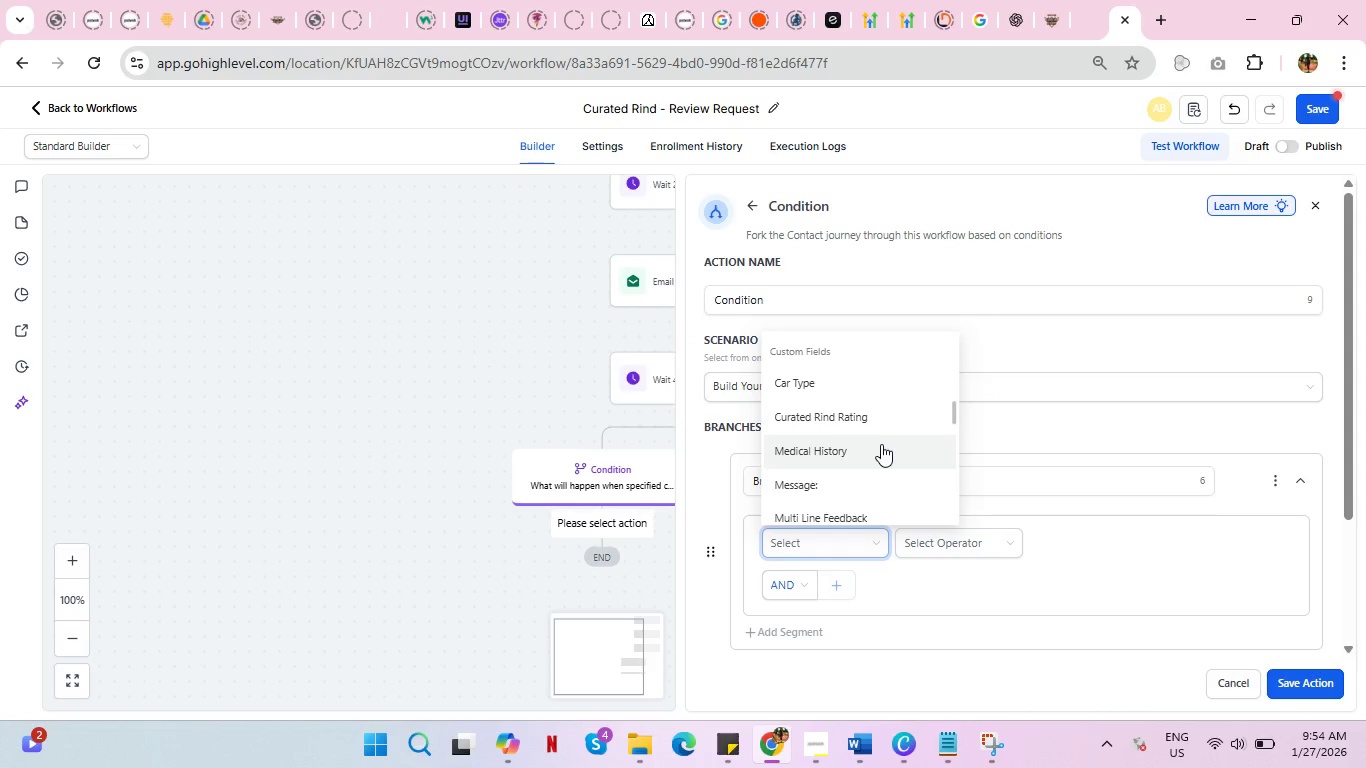 
left_click([852, 411])
 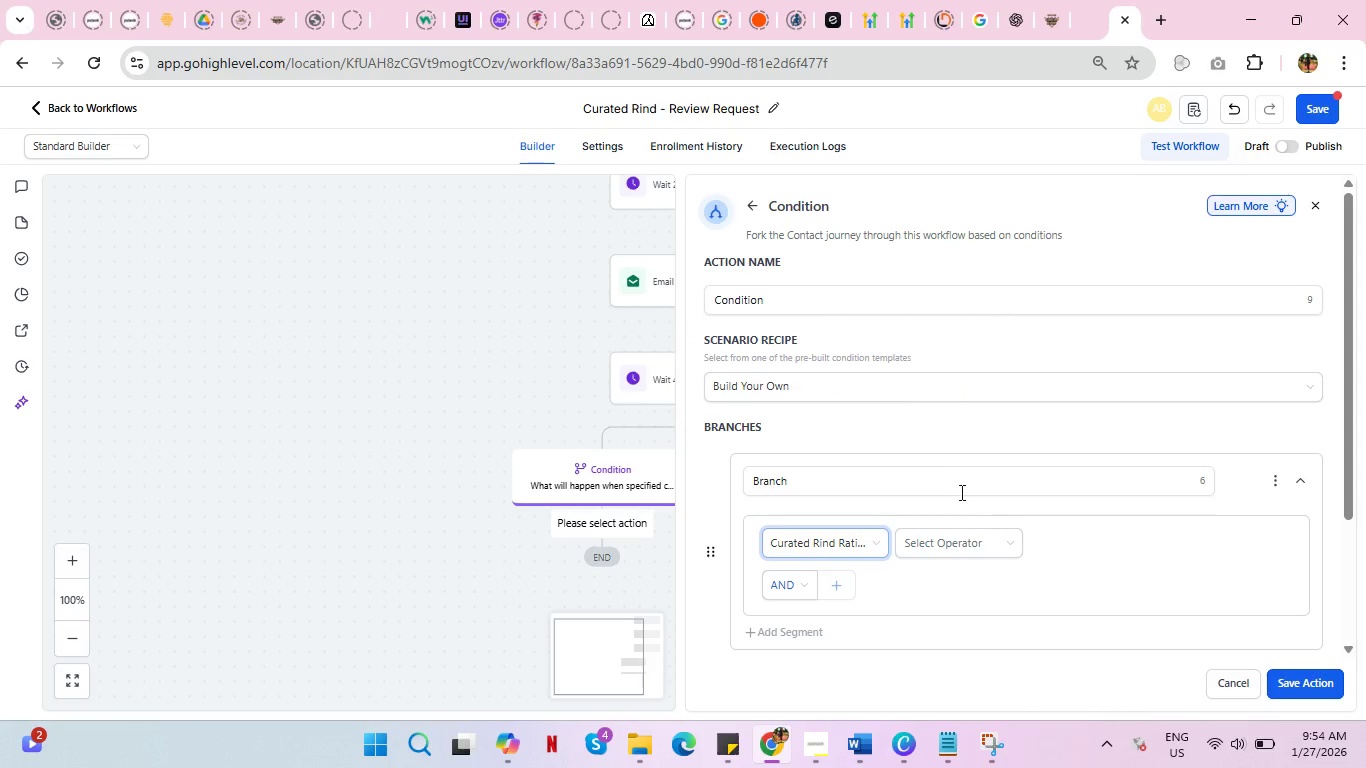 
left_click([1002, 545])
 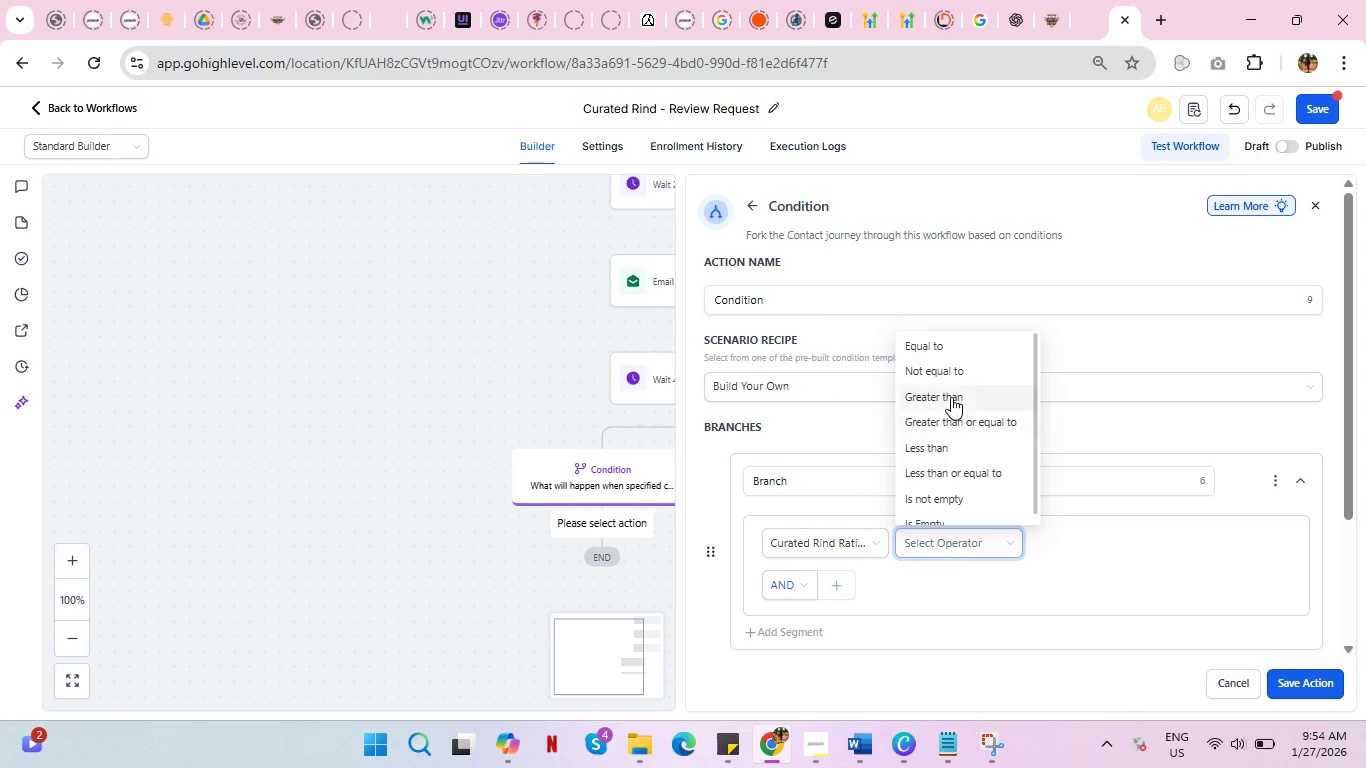 
left_click([963, 445])
 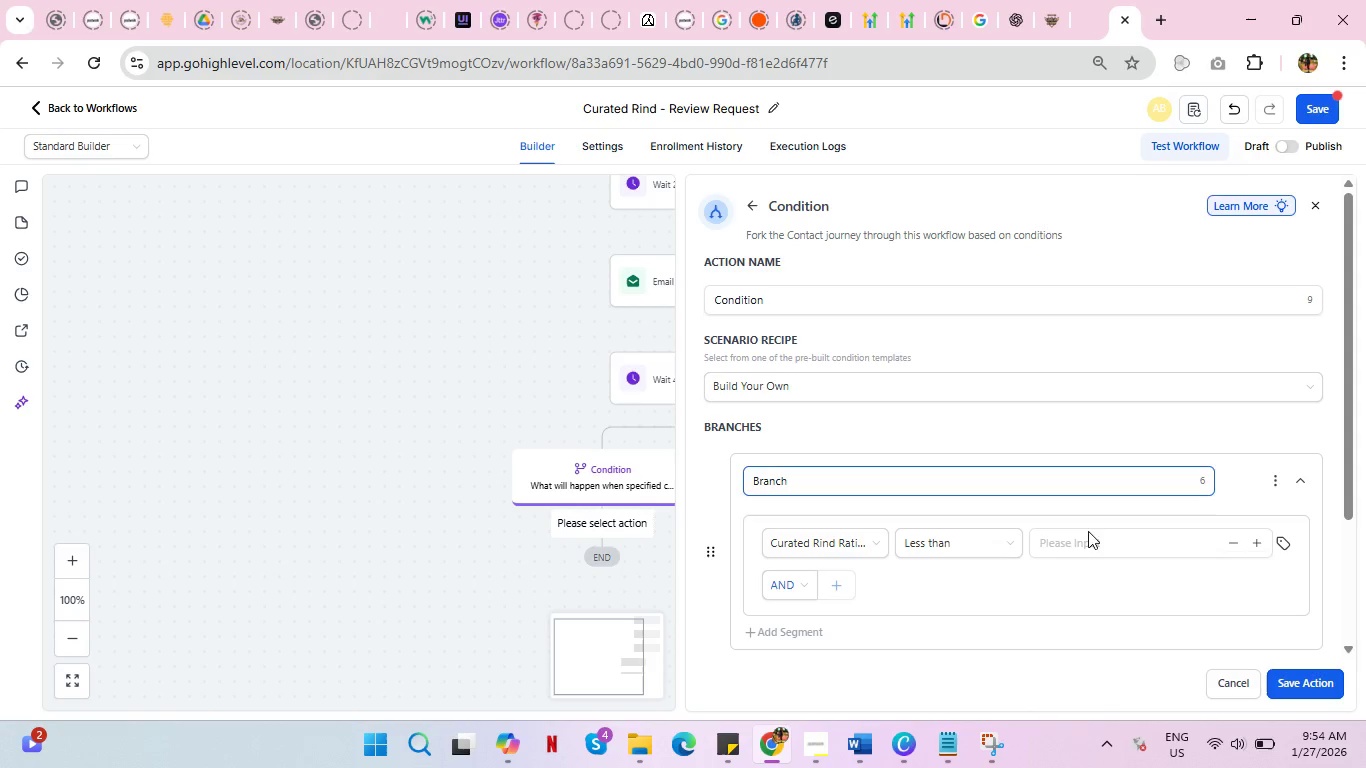 
left_click([1111, 549])
 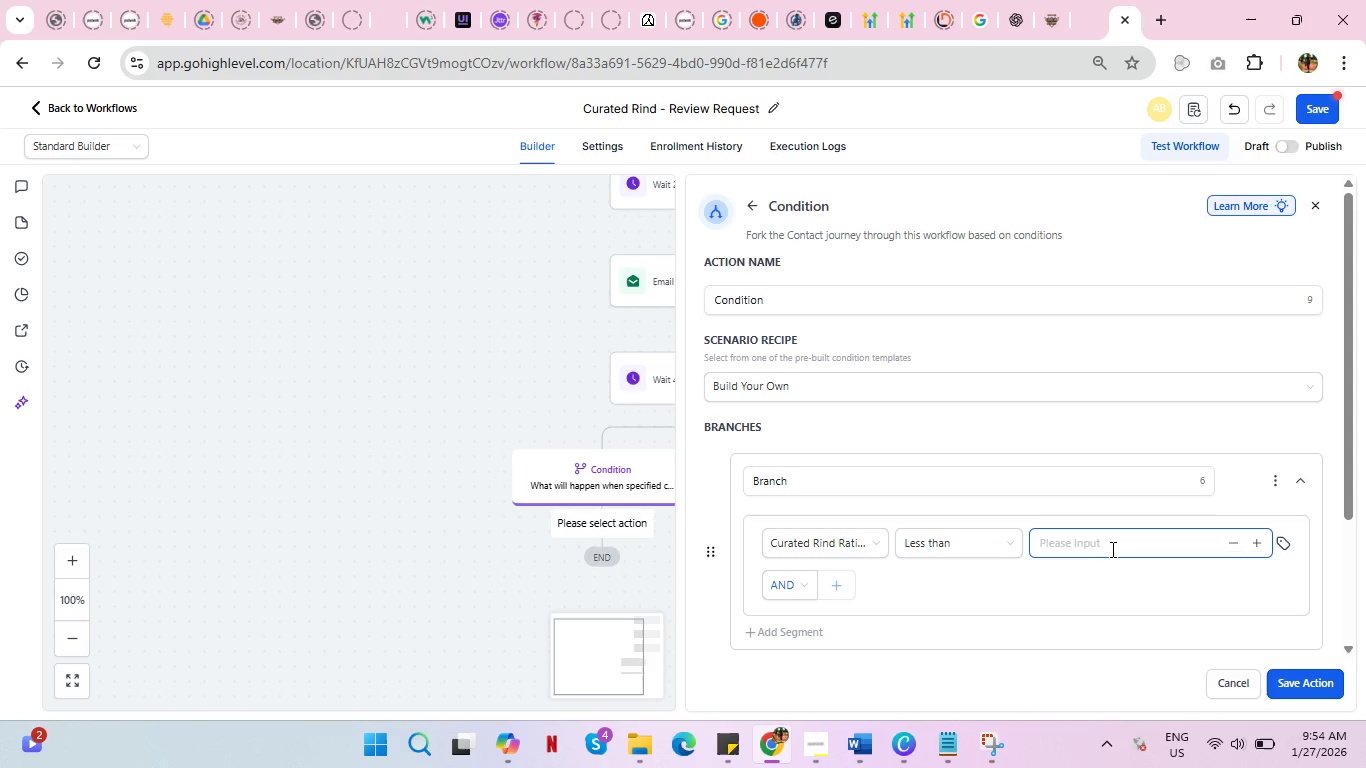 
key(3)
 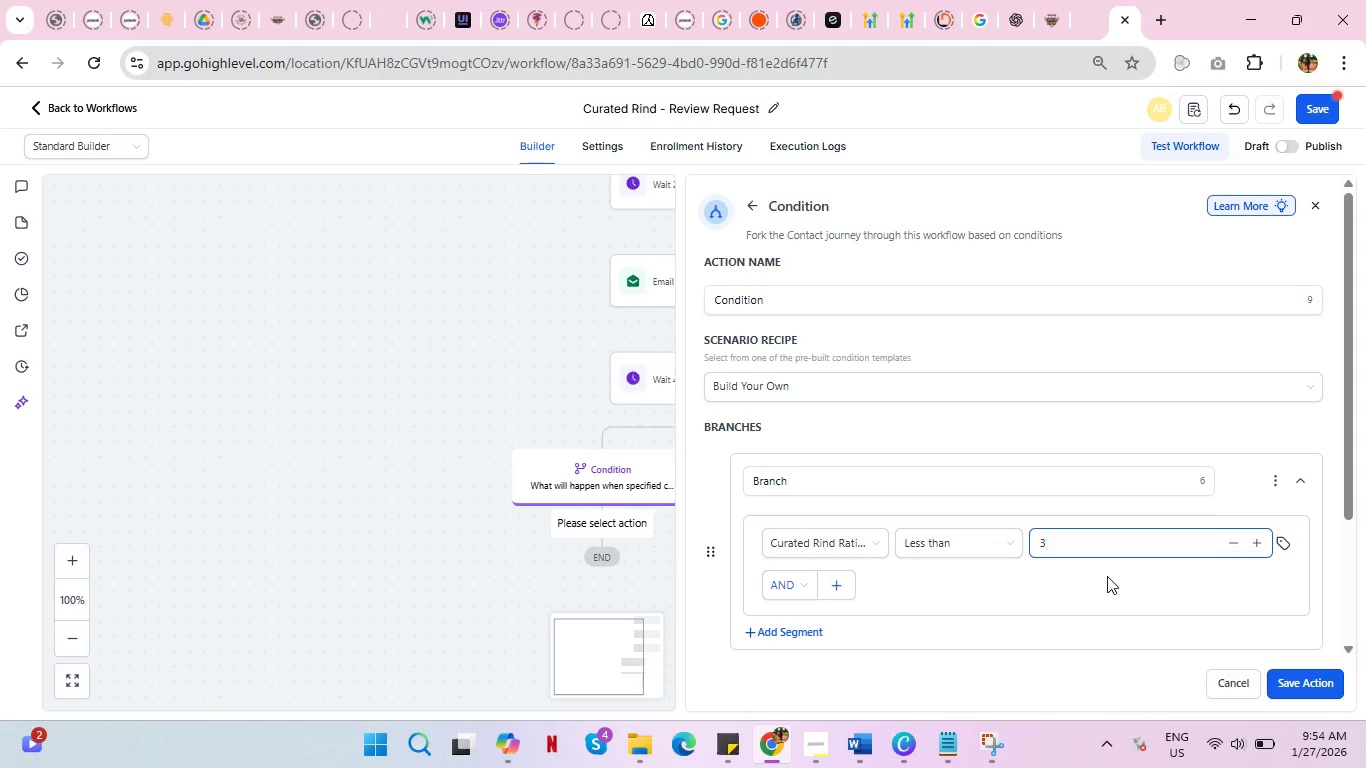 
left_click([1107, 576])
 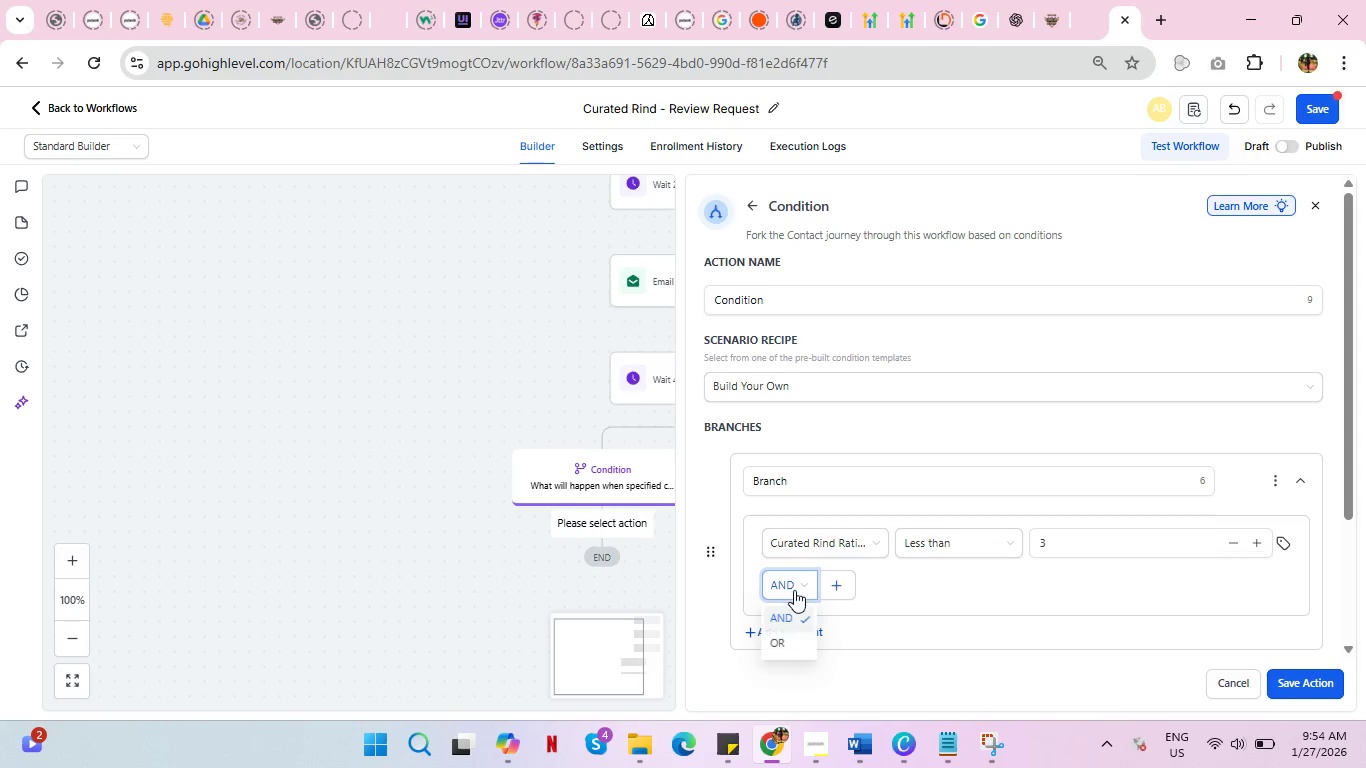 
left_click([782, 644])
 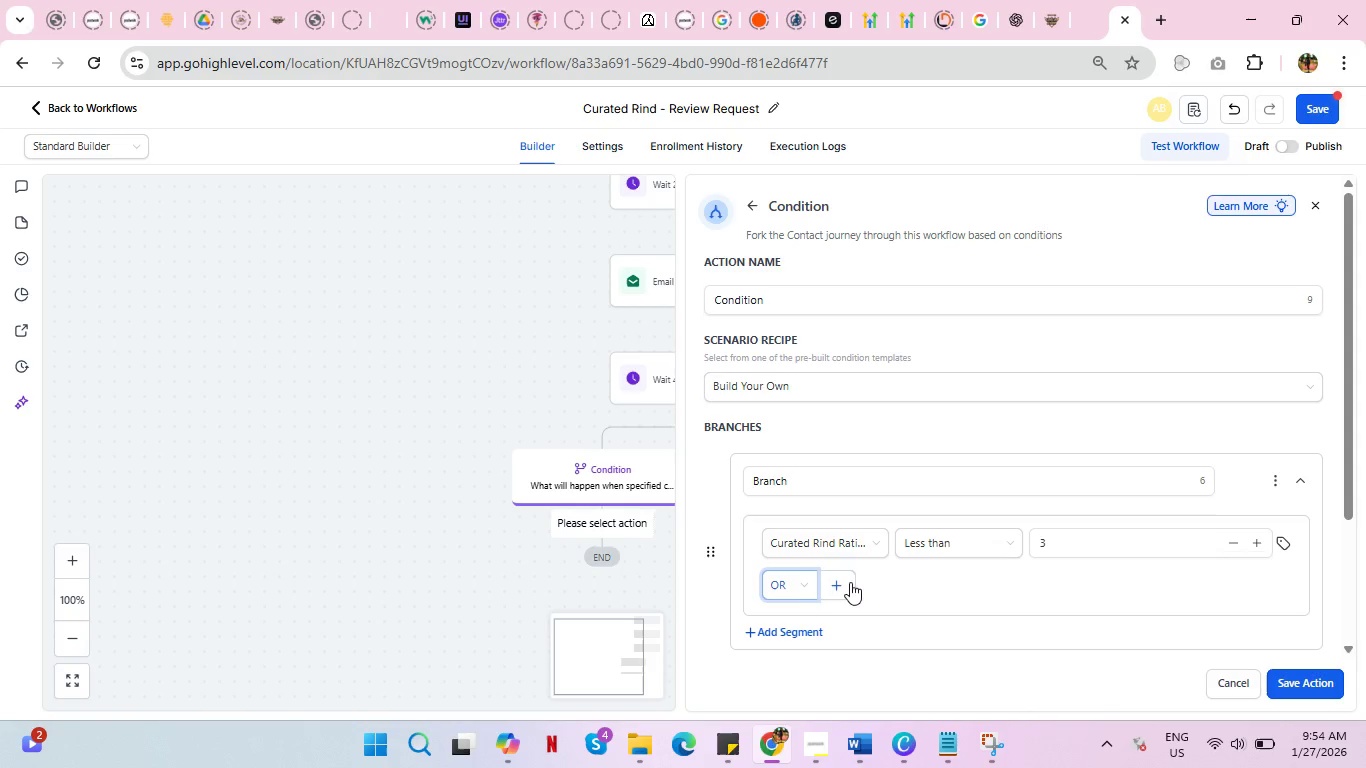 
left_click([843, 581])
 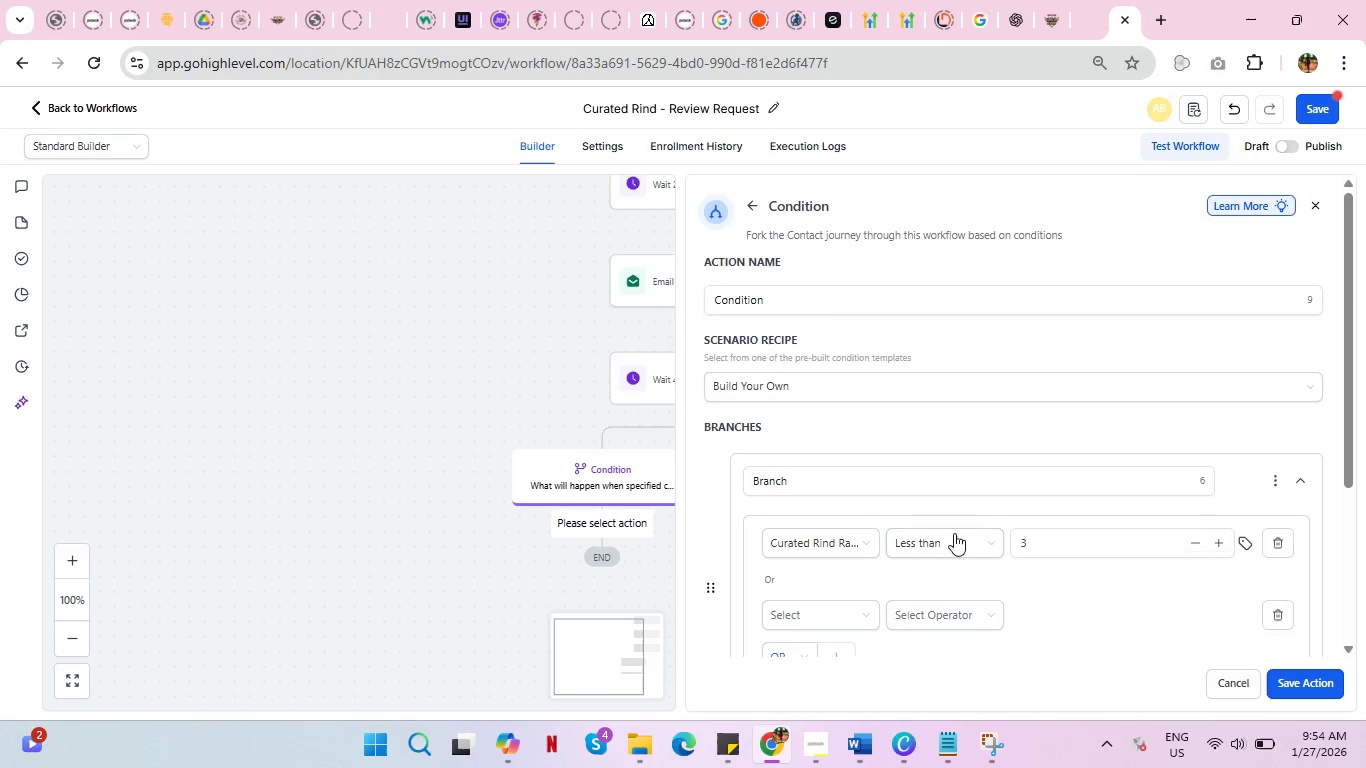 
scroll: coordinate [990, 520], scroll_direction: down, amount: 3.0
 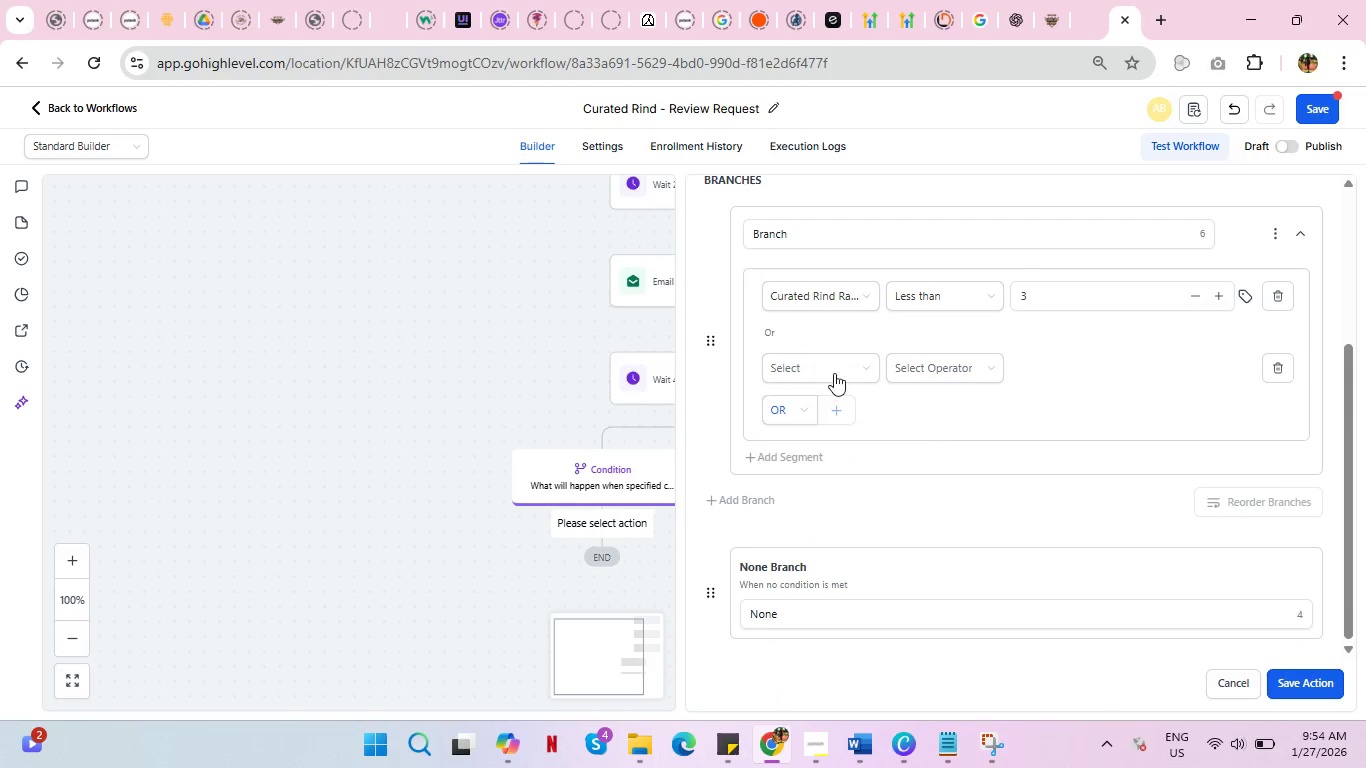 
left_click([834, 372])
 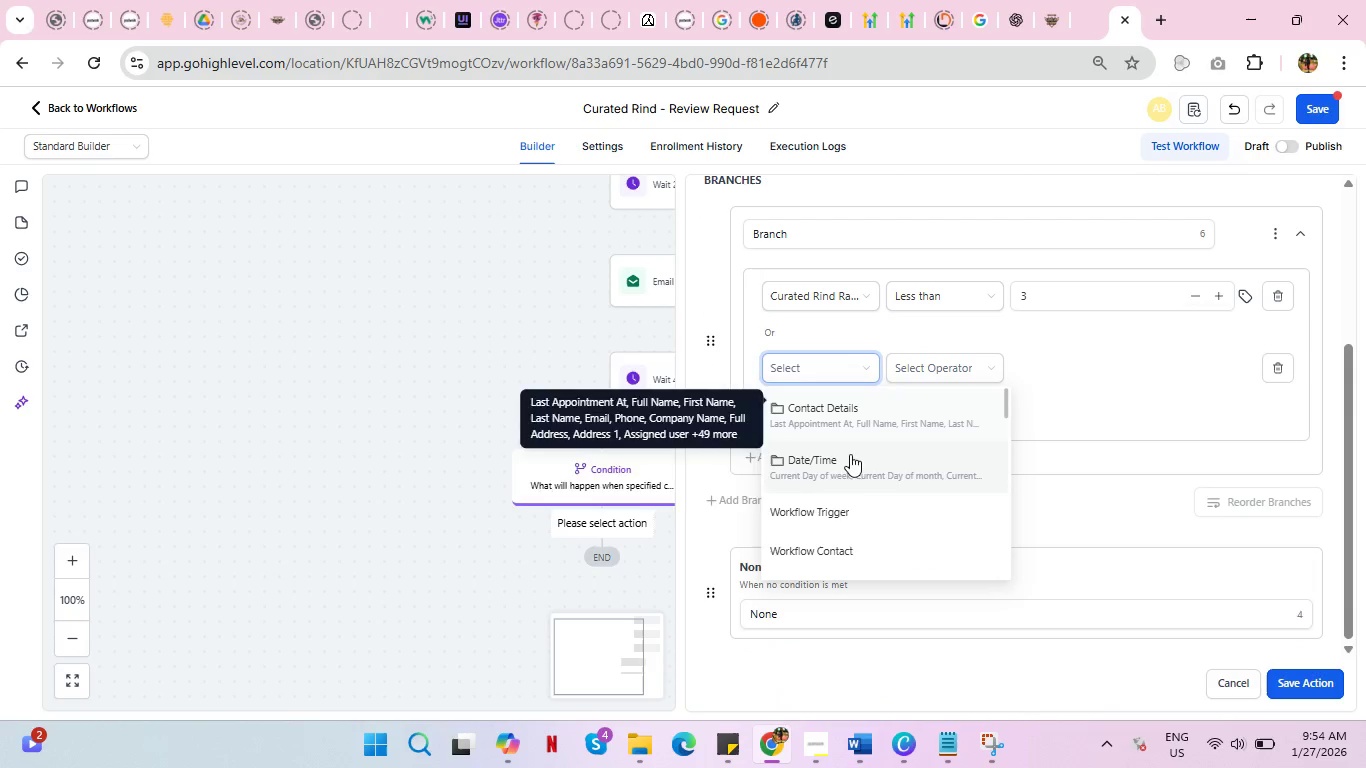 
left_click([838, 415])
 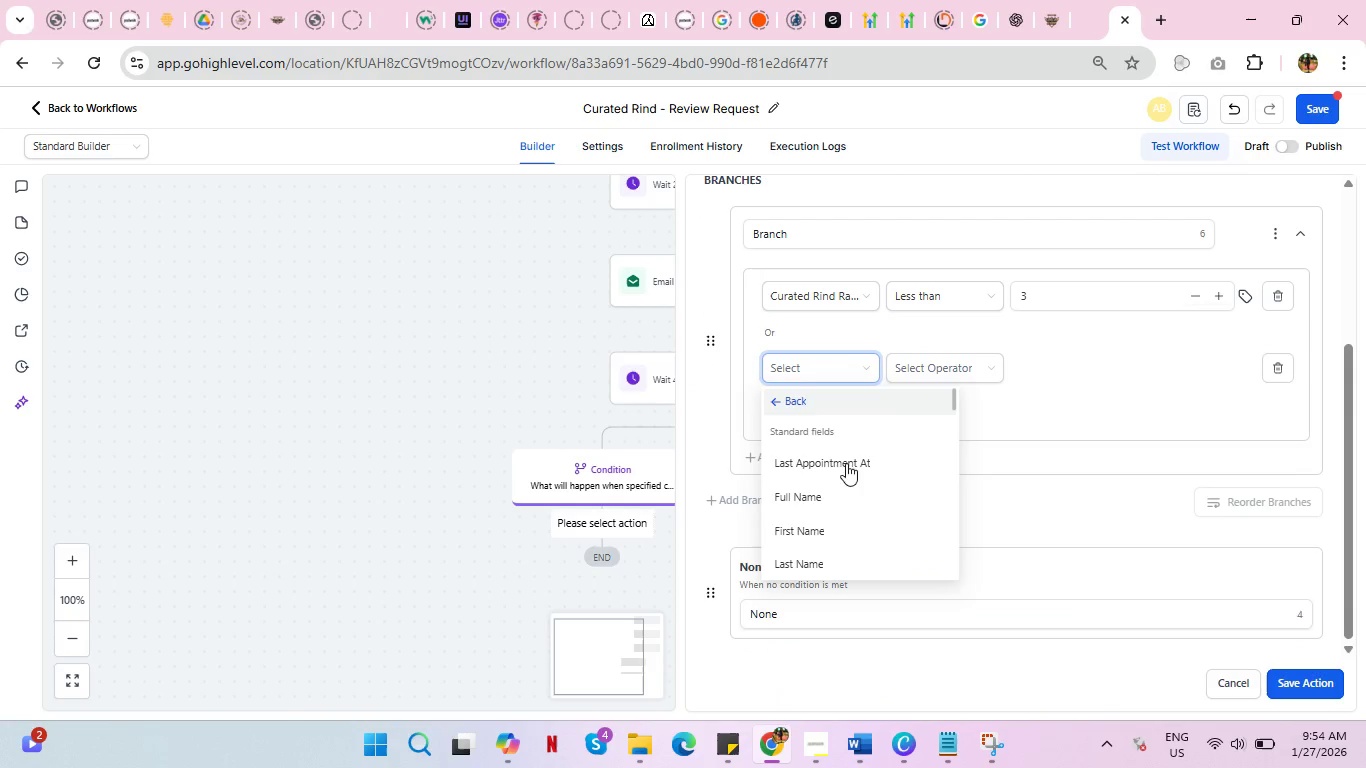 
scroll: coordinate [845, 494], scroll_direction: down, amount: 4.0
 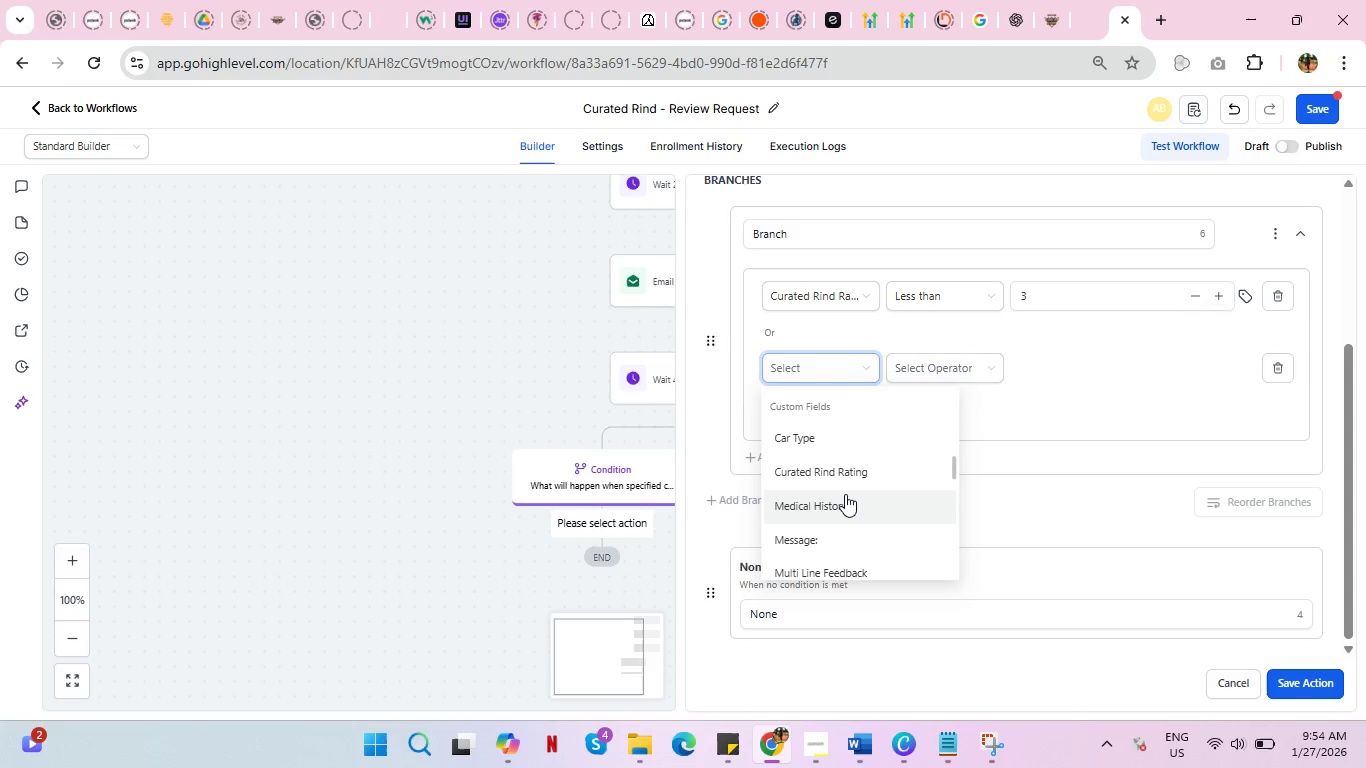 
left_click([837, 467])
 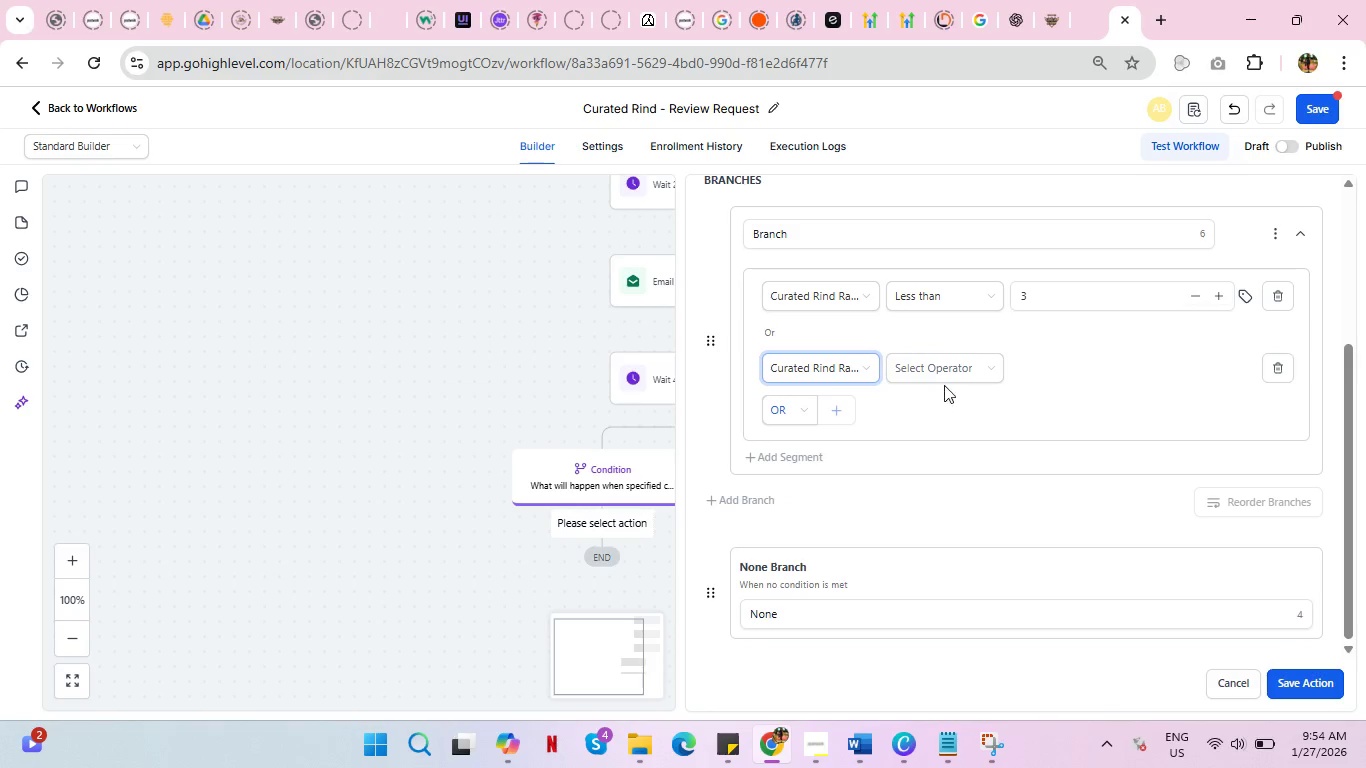 
left_click([952, 378])
 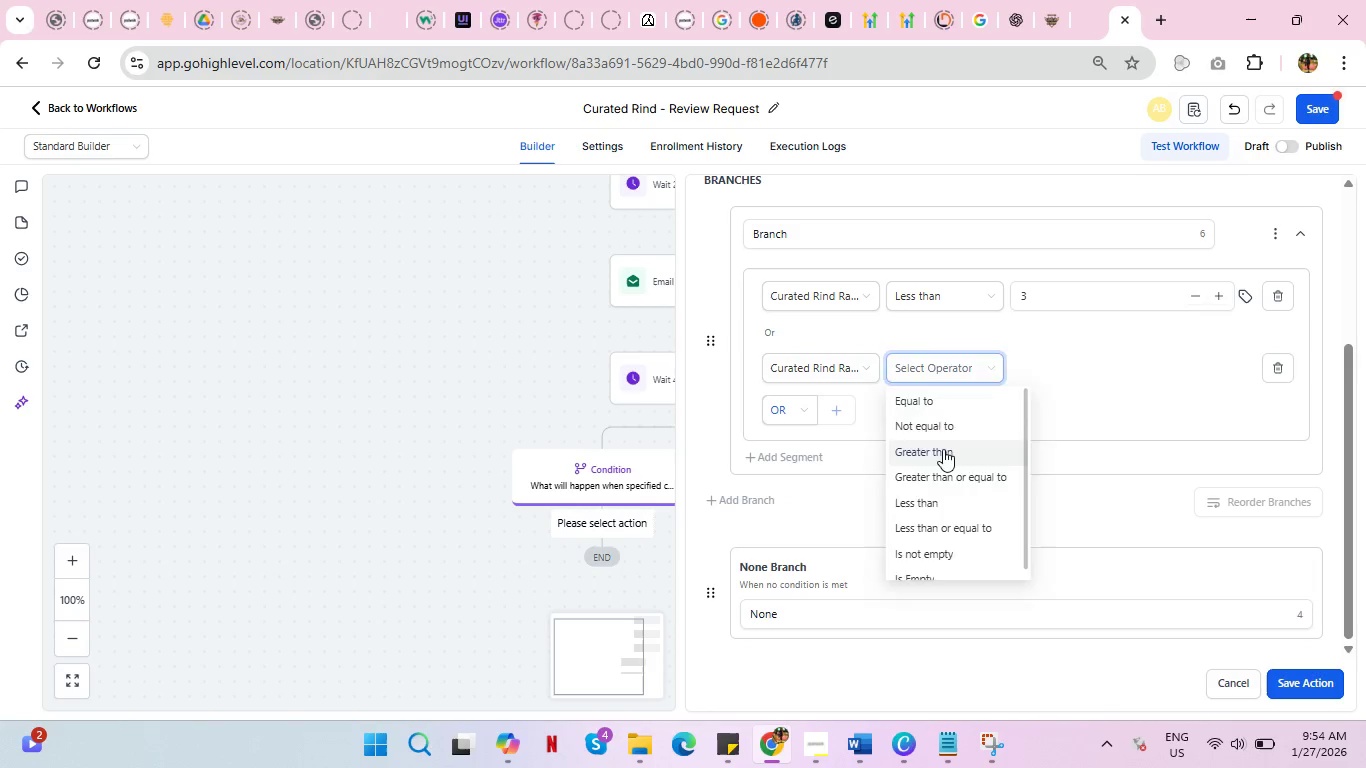 
left_click([1050, 373])
 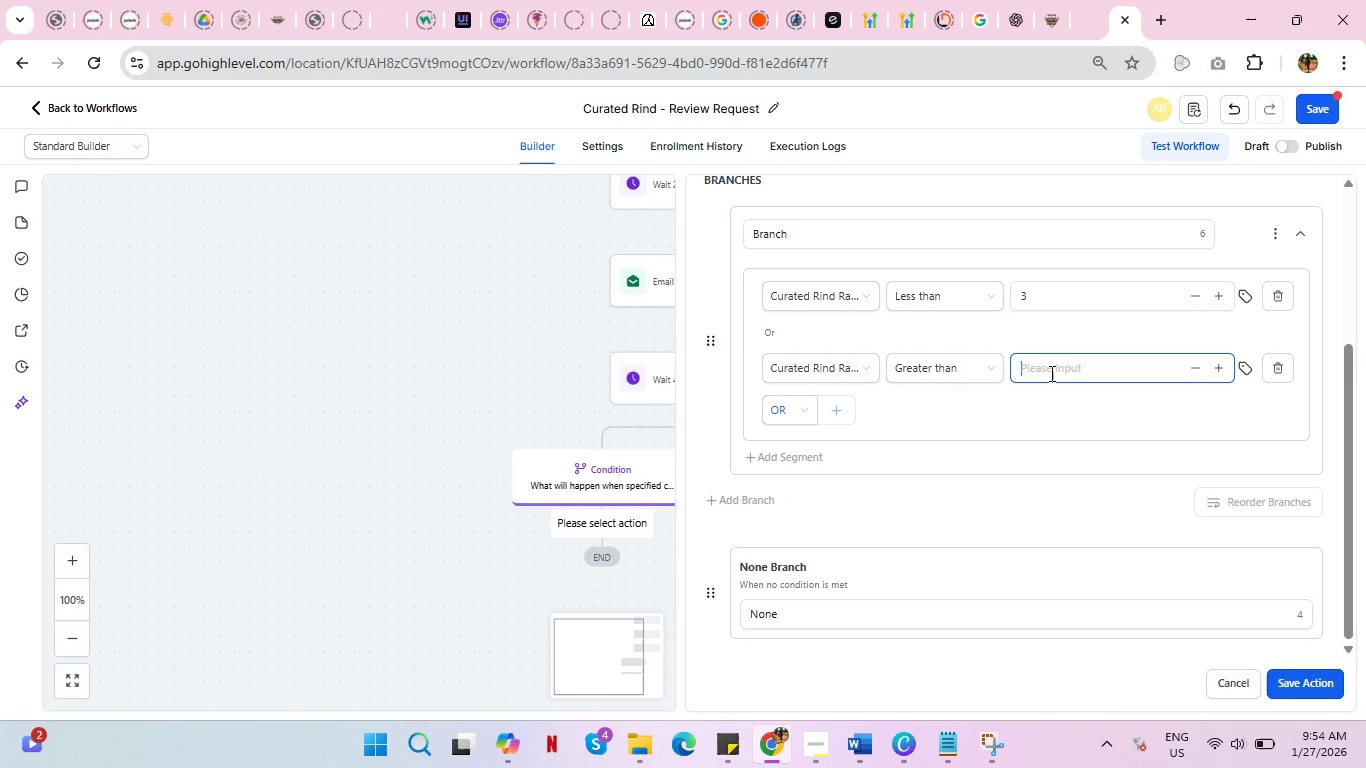 
key(4)
 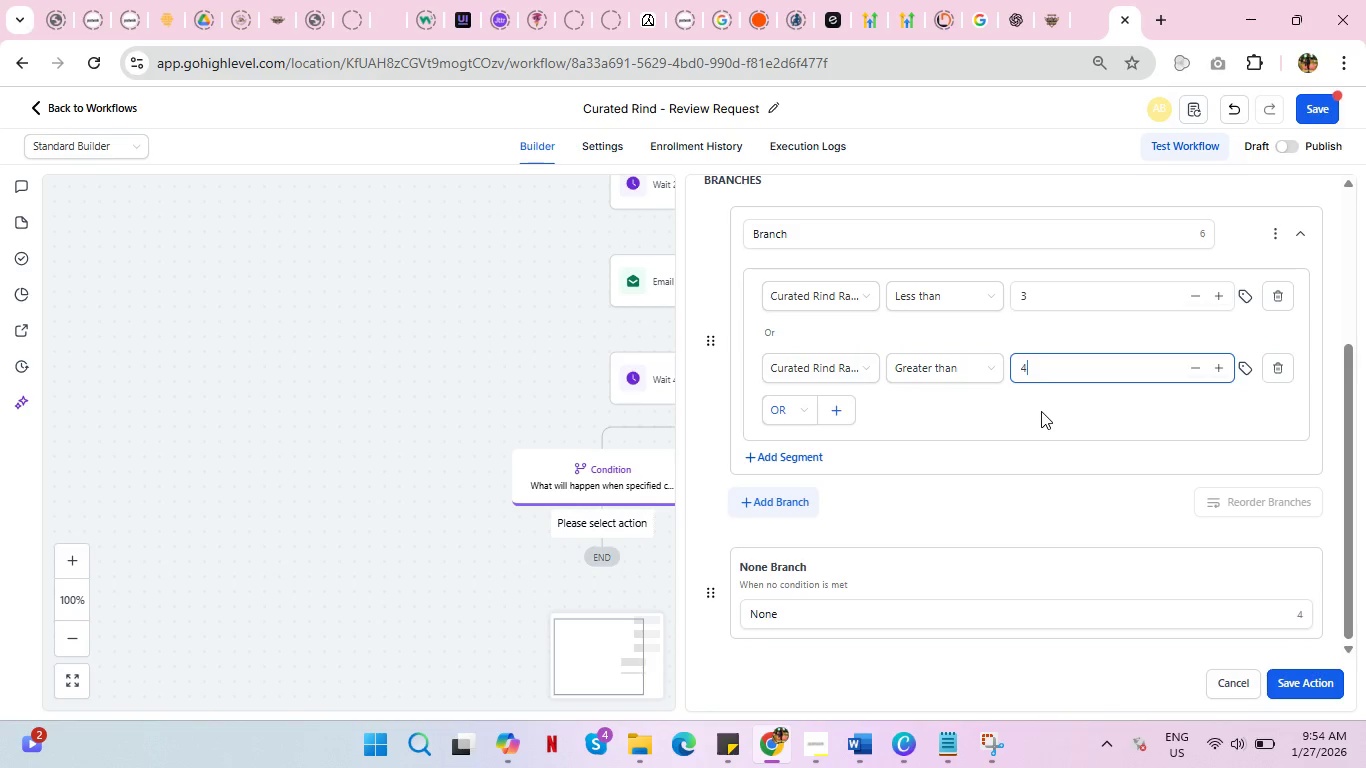 
left_click([1041, 411])
 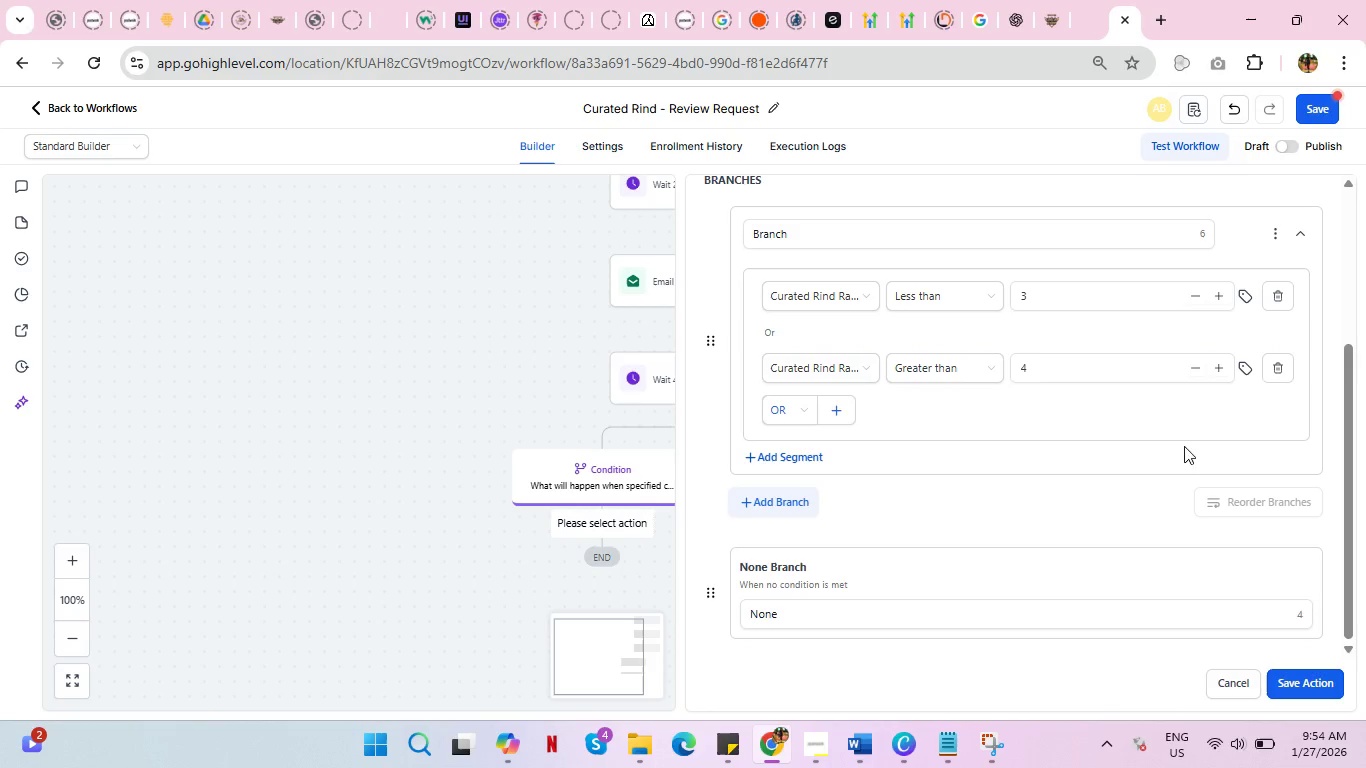 
left_click([1300, 681])
 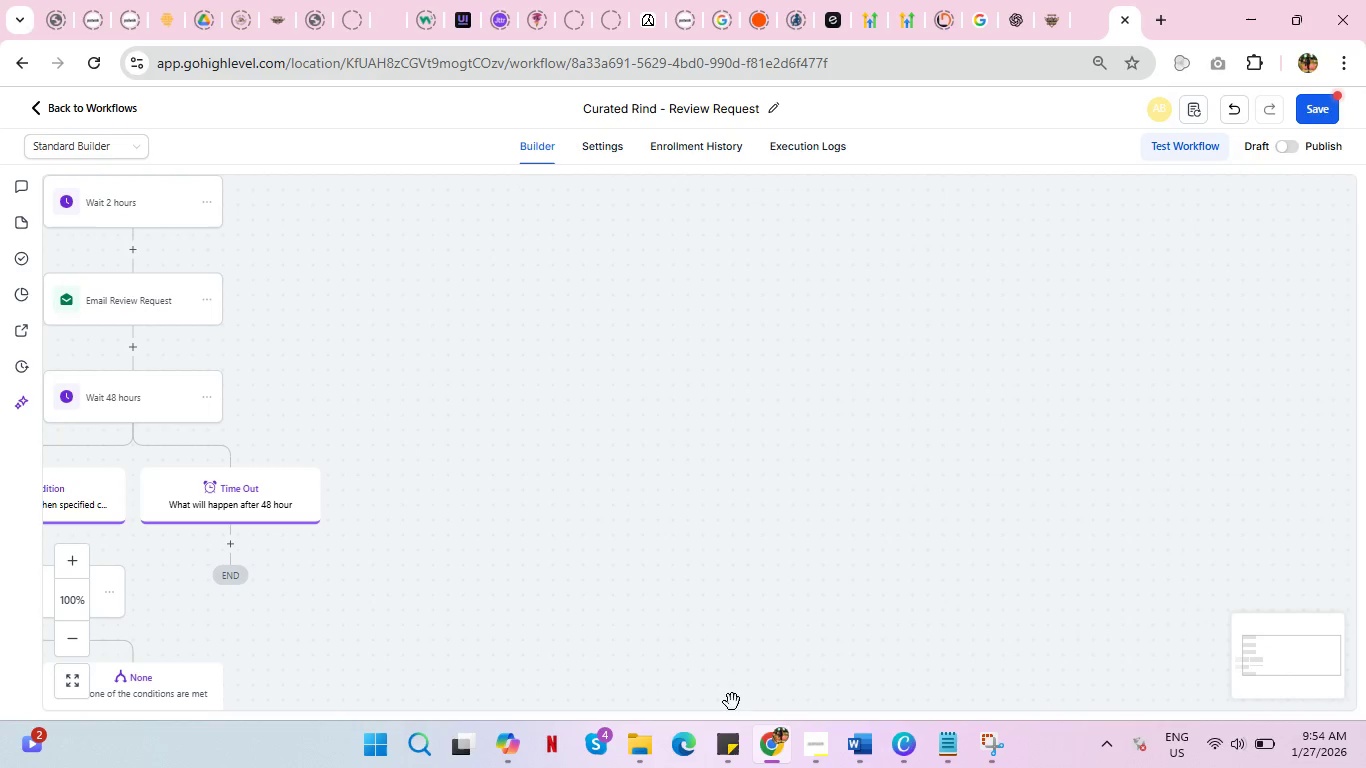 
left_click_drag(start_coordinate=[443, 515], to_coordinate=[979, 458])
 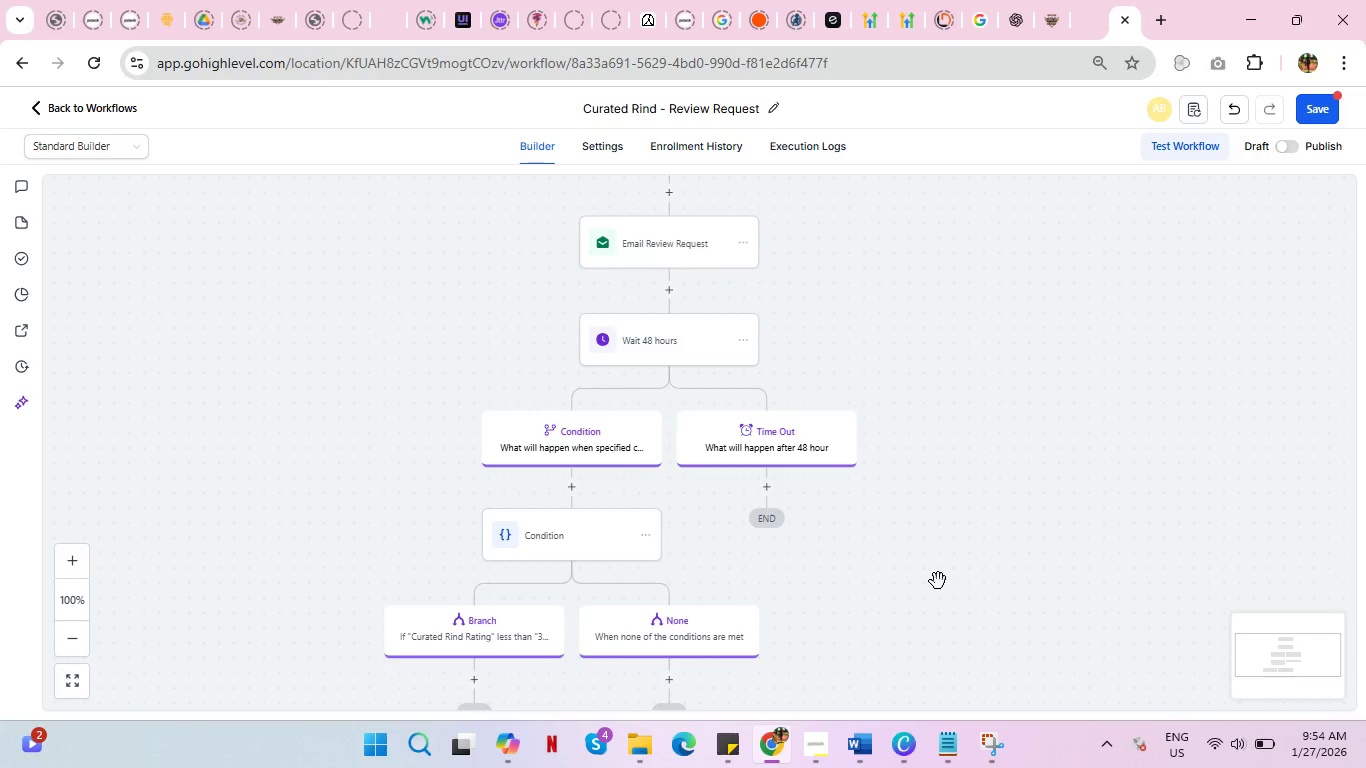 
left_click_drag(start_coordinate=[938, 584], to_coordinate=[922, 456])
 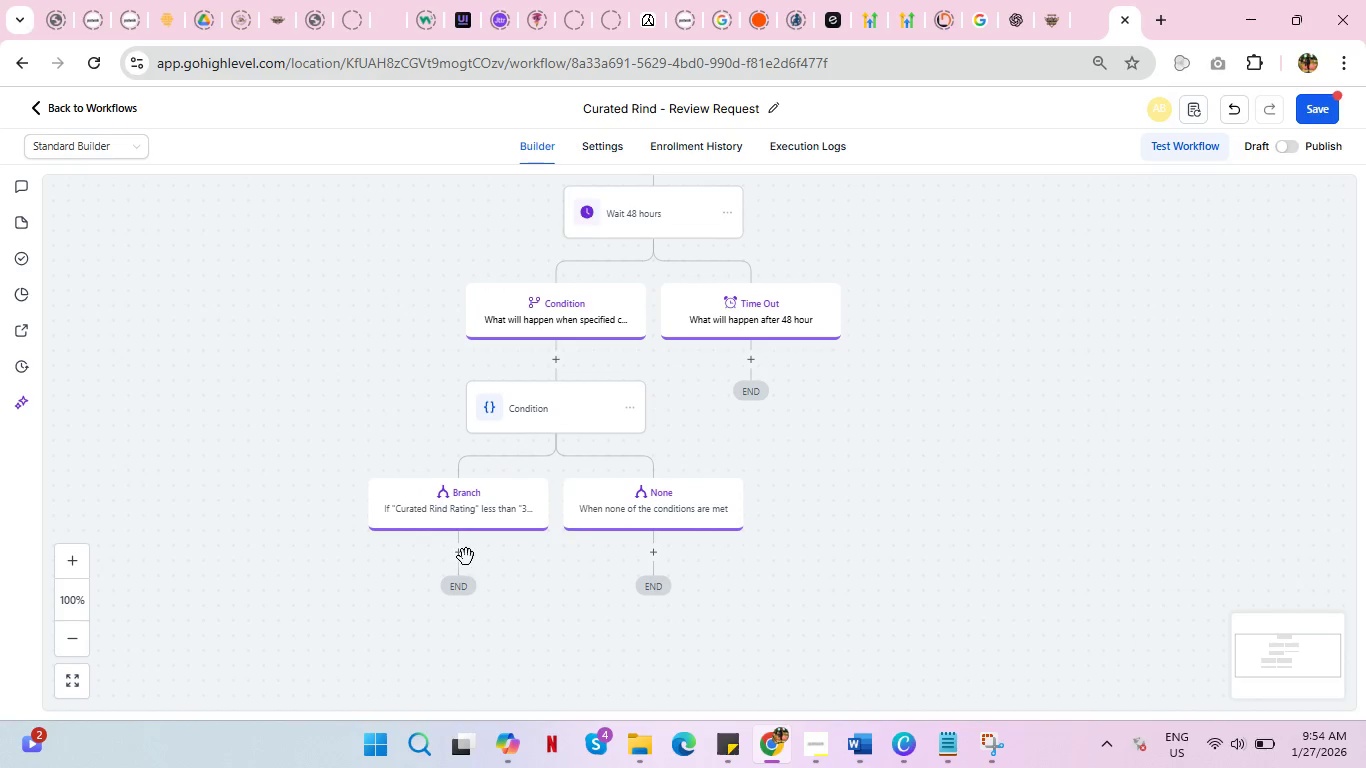 
left_click([458, 552])
 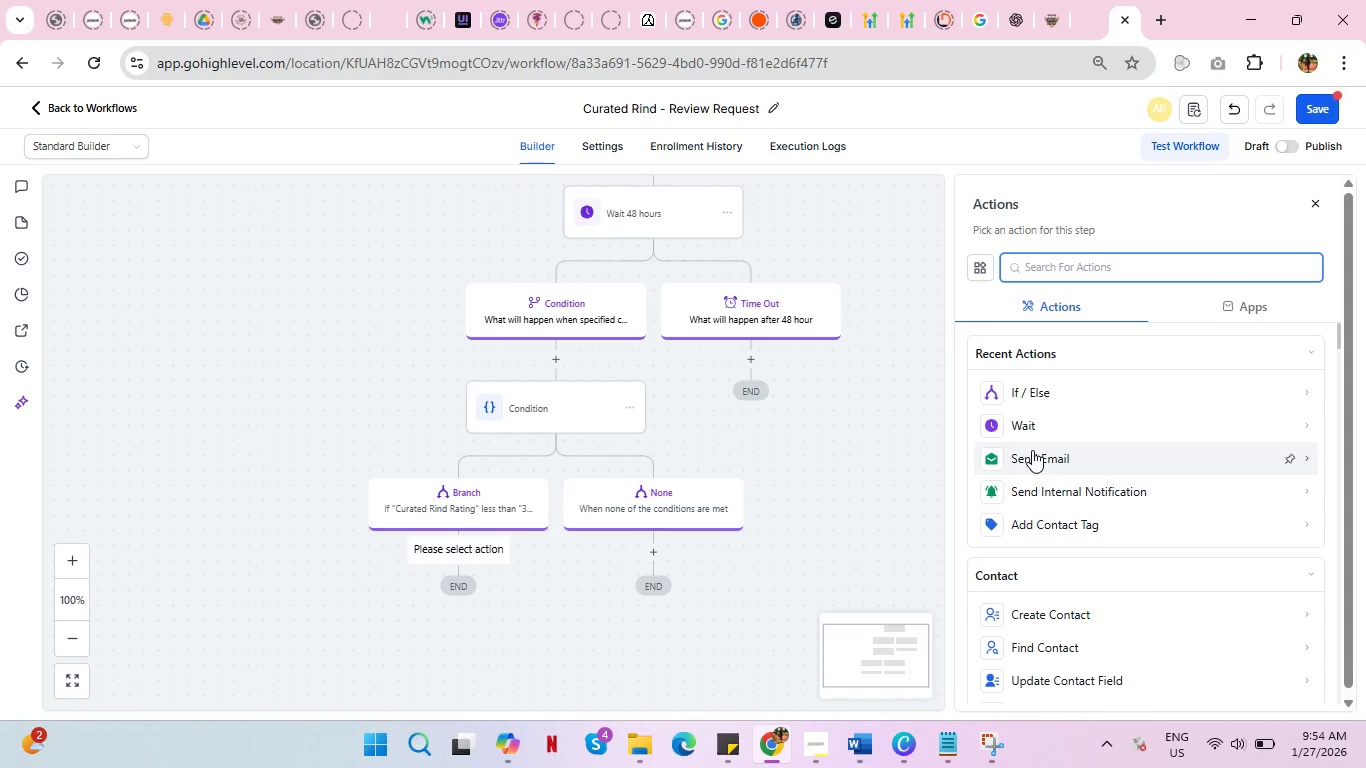 
wait(14.67)
 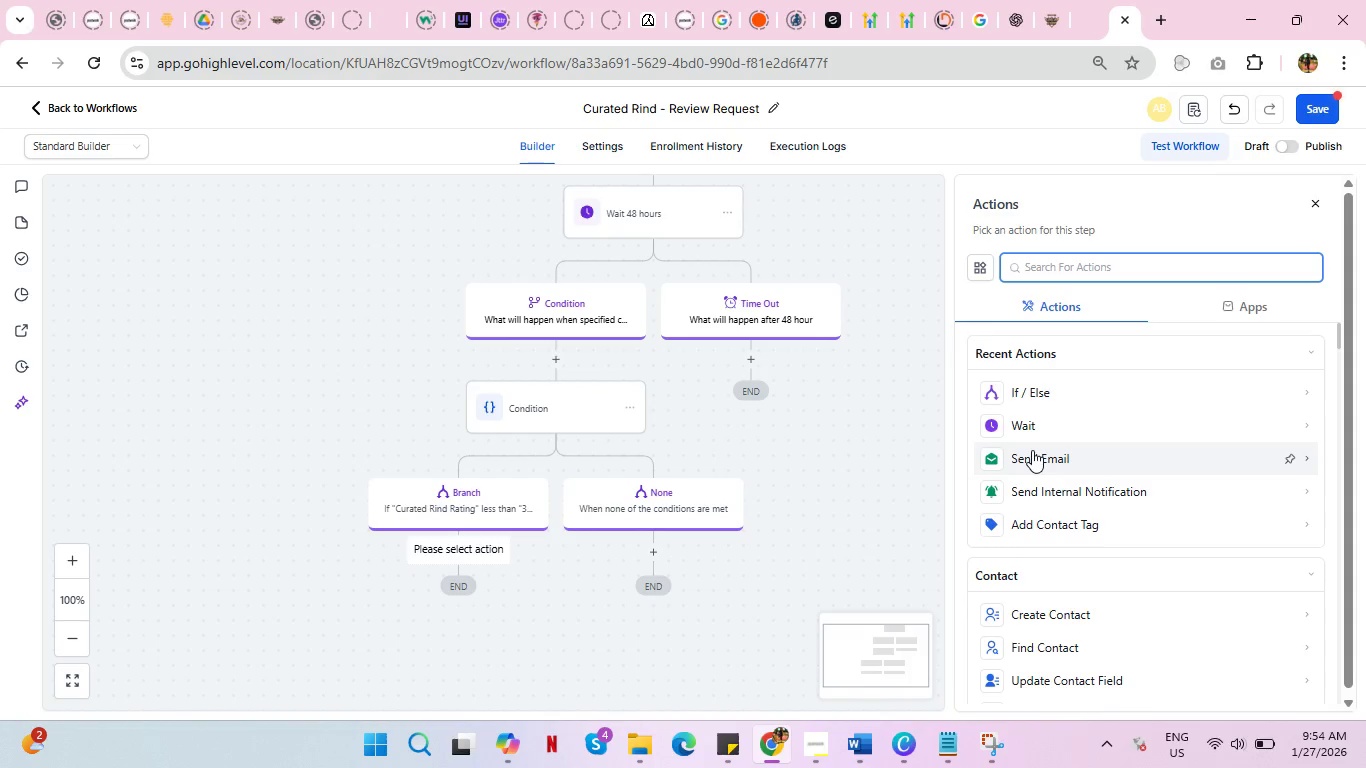 
scroll: coordinate [1058, 433], scroll_direction: down, amount: 3.0
 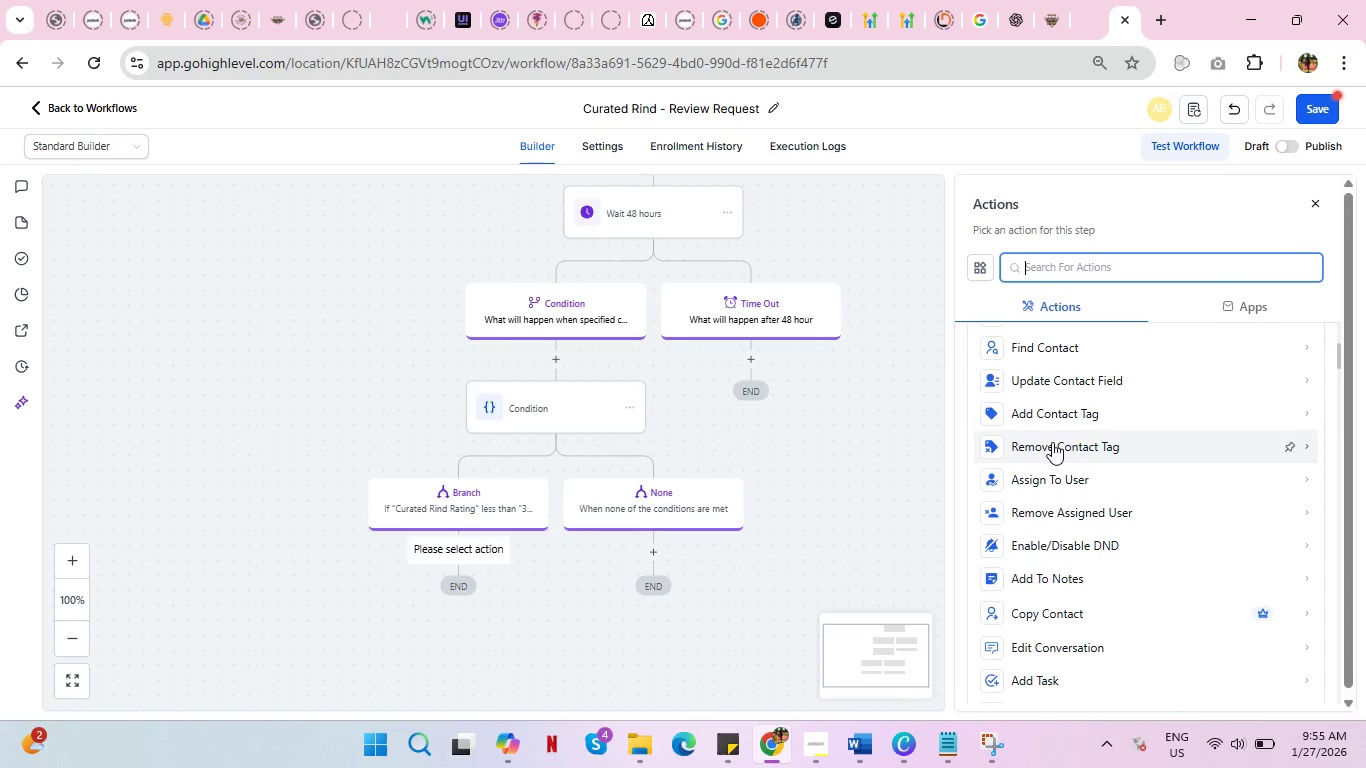 
wait(17.01)
 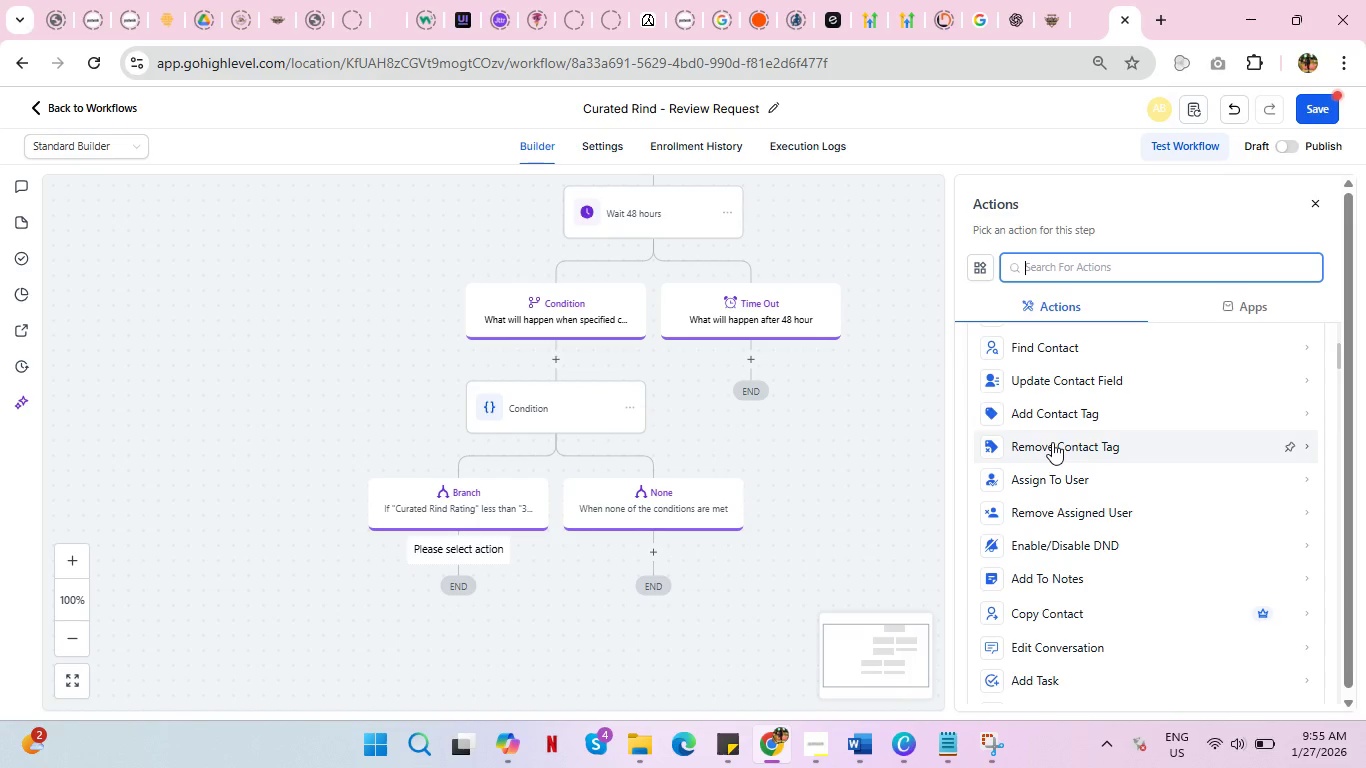 
left_click([1067, 268])
 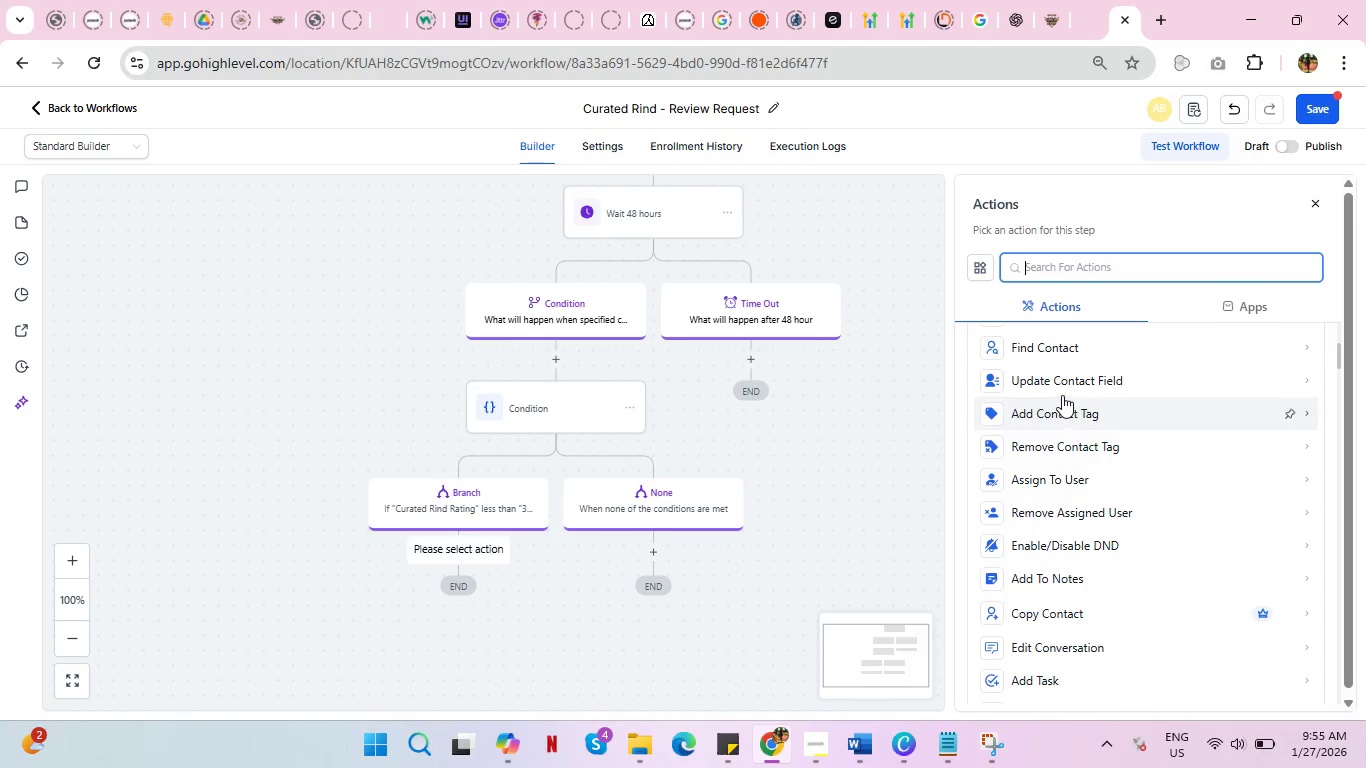 
type(in)
 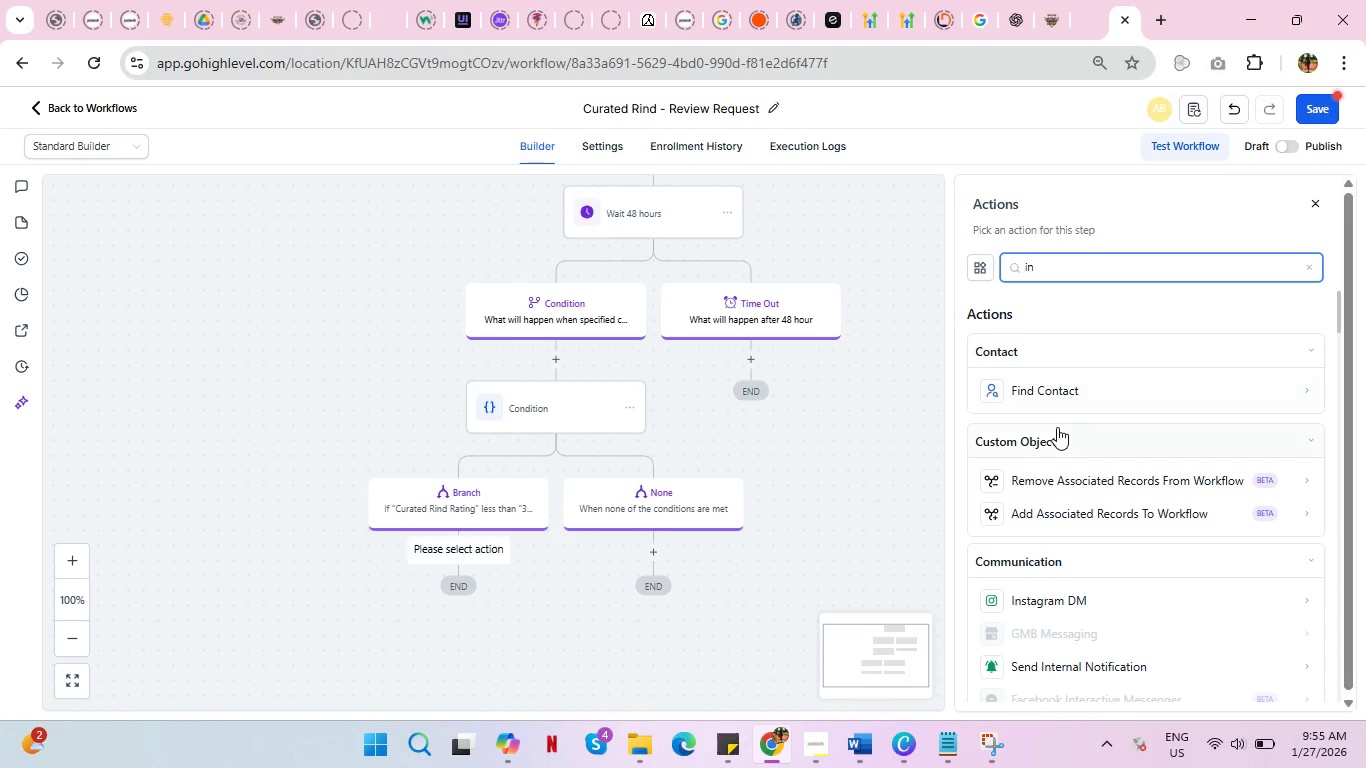 
scroll: coordinate [1123, 460], scroll_direction: down, amount: 2.0
 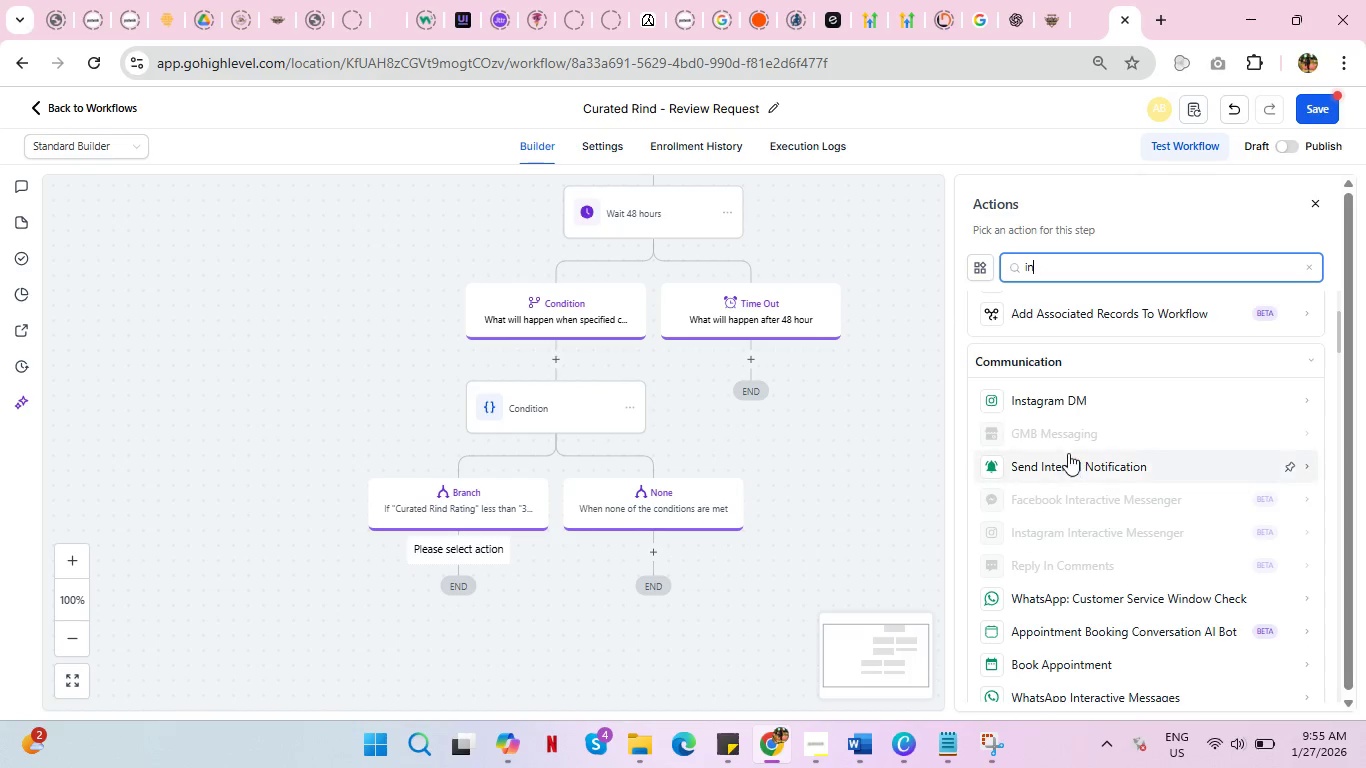 
left_click([1069, 460])
 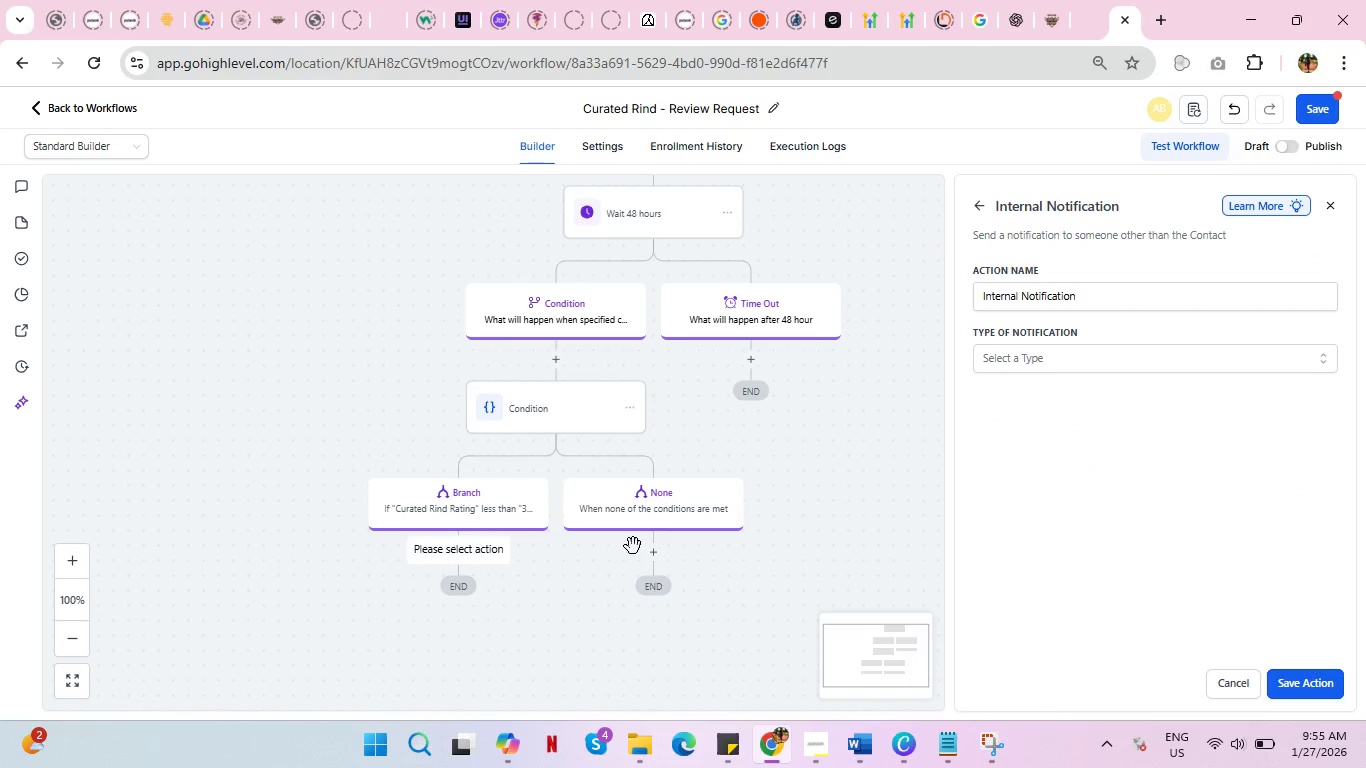 
left_click([1119, 365])
 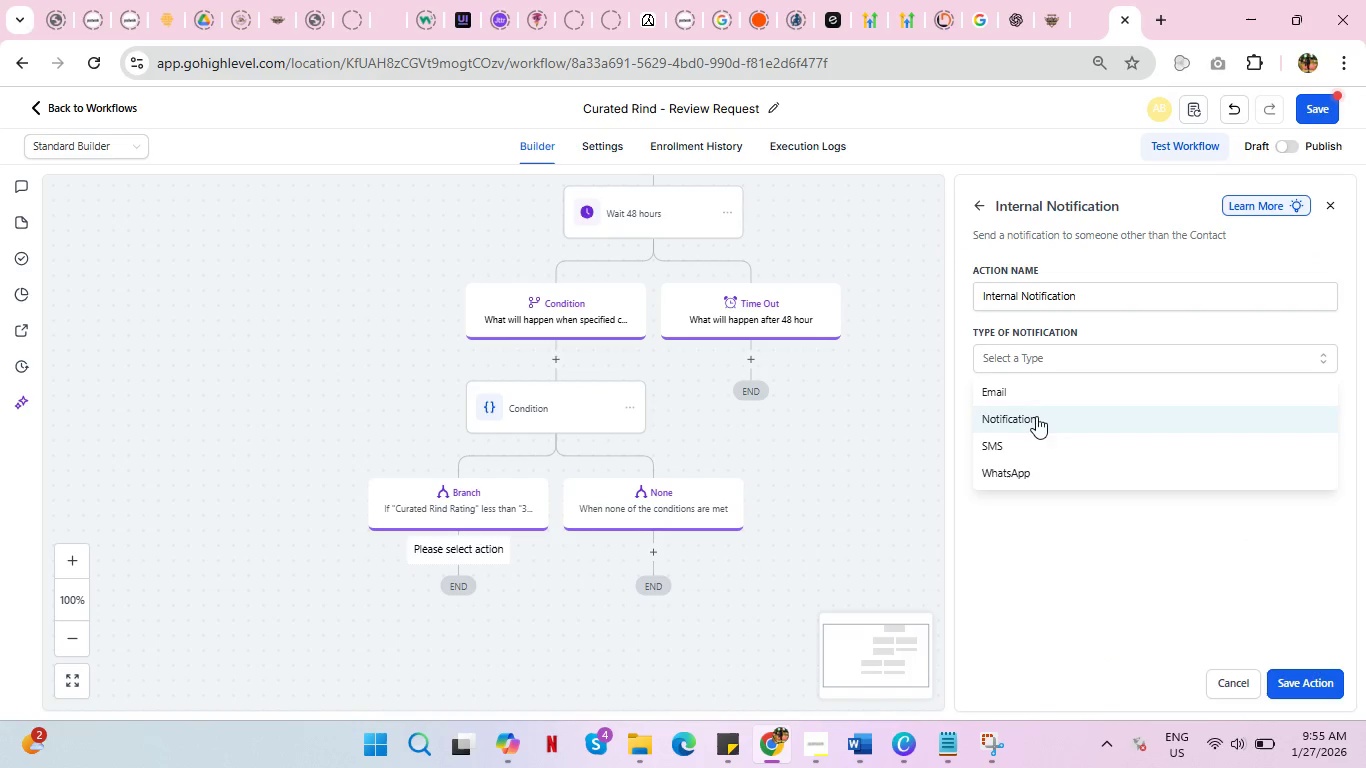 
left_click([1029, 397])
 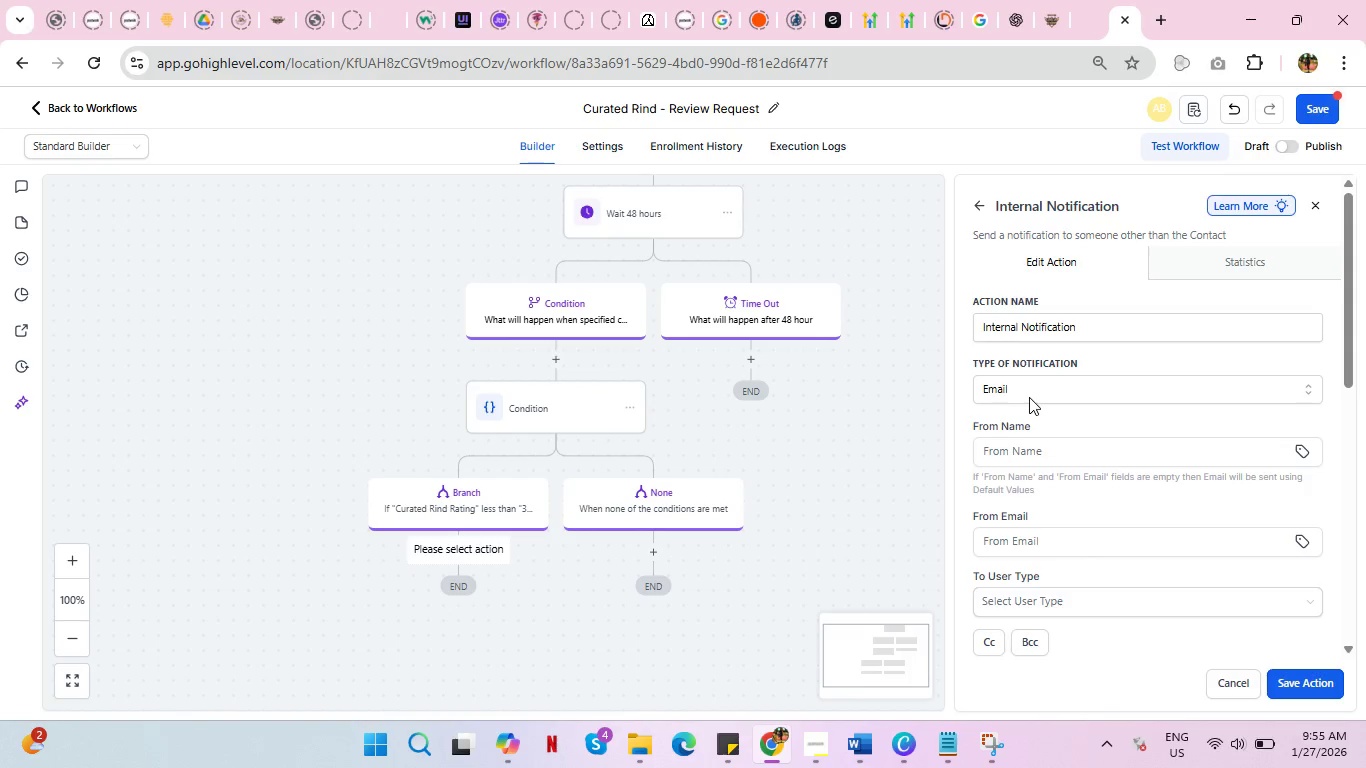 
wait(12.02)
 